 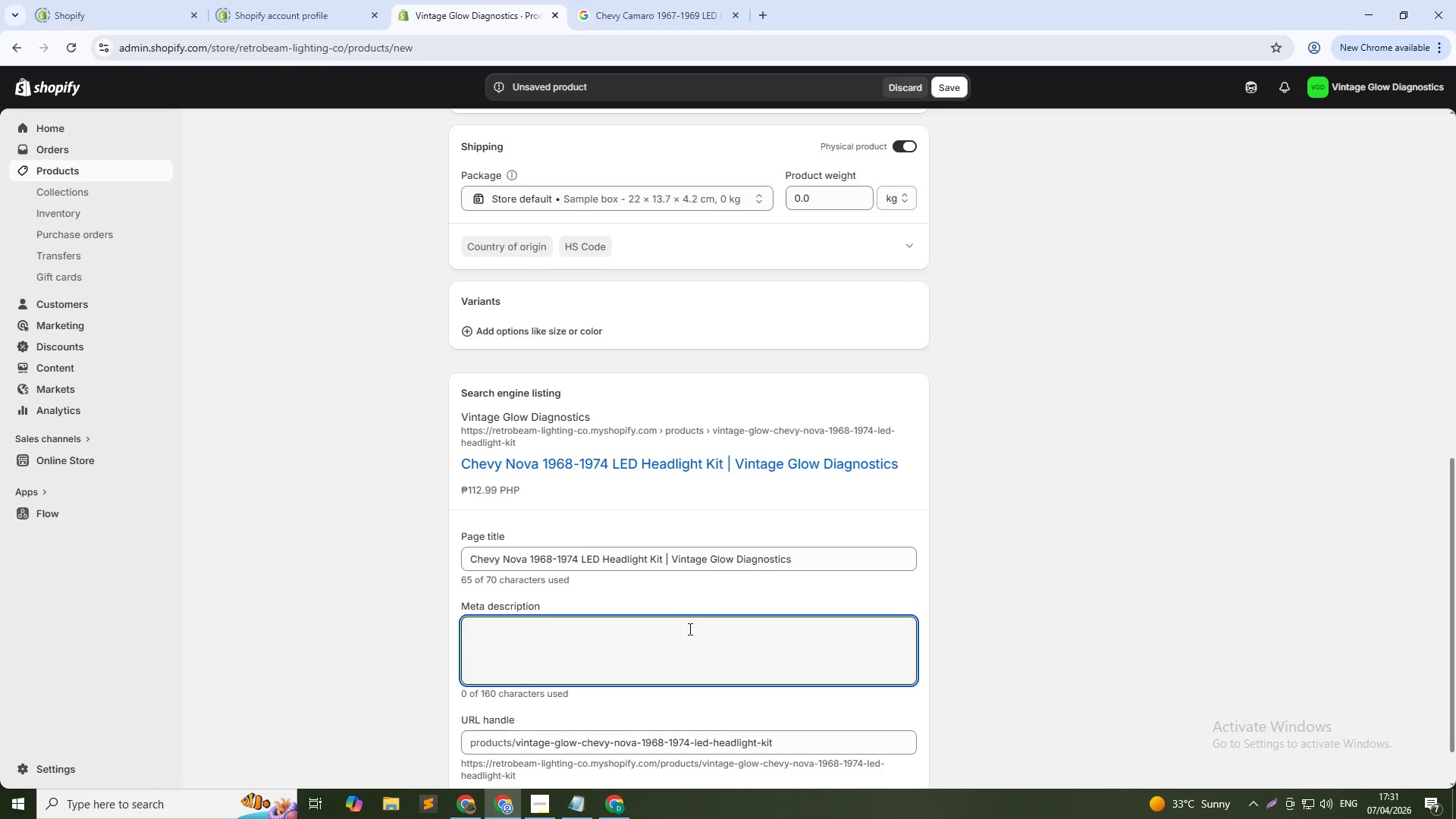 
type(Plug-and-play Led)
 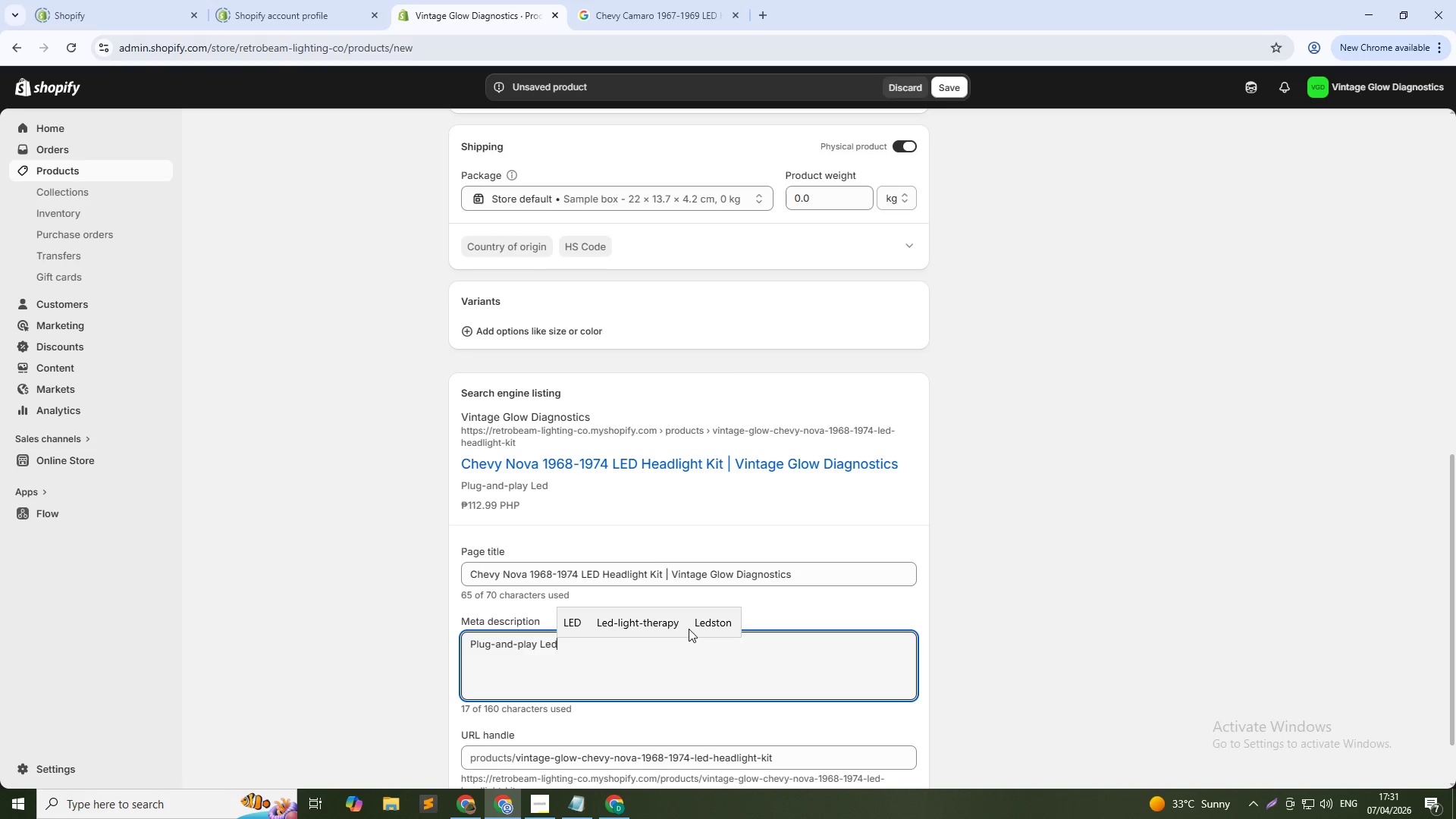 
type( )
key(Backspace)
key(Backspace)
key(Backspace)
type(ED headlights for 1968-1974 Chevy Nova. Simple bolt-in fit, no rewiring. 4300 Im, 50,000-hr lifespan)
 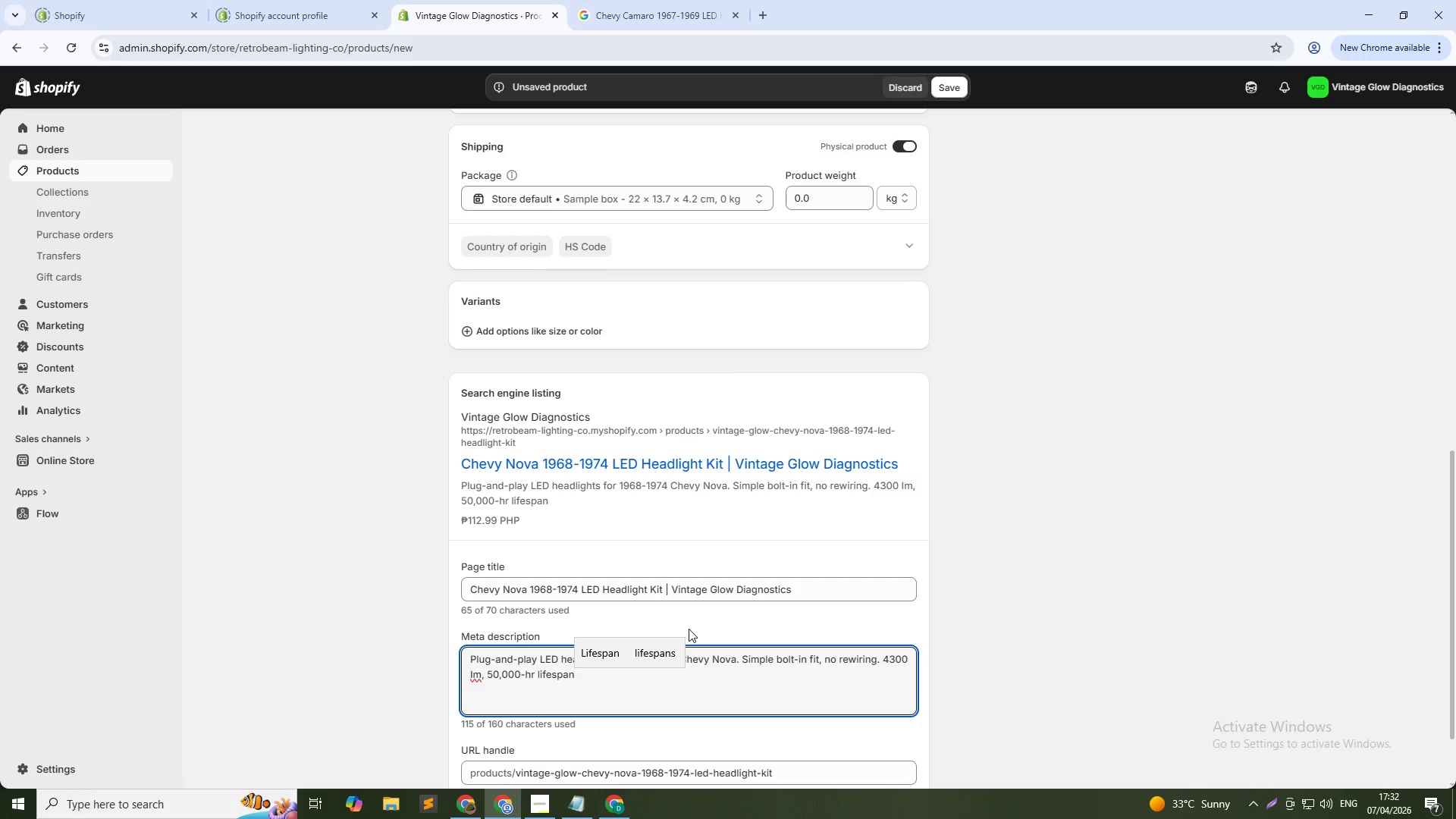 
wait(11.42)
 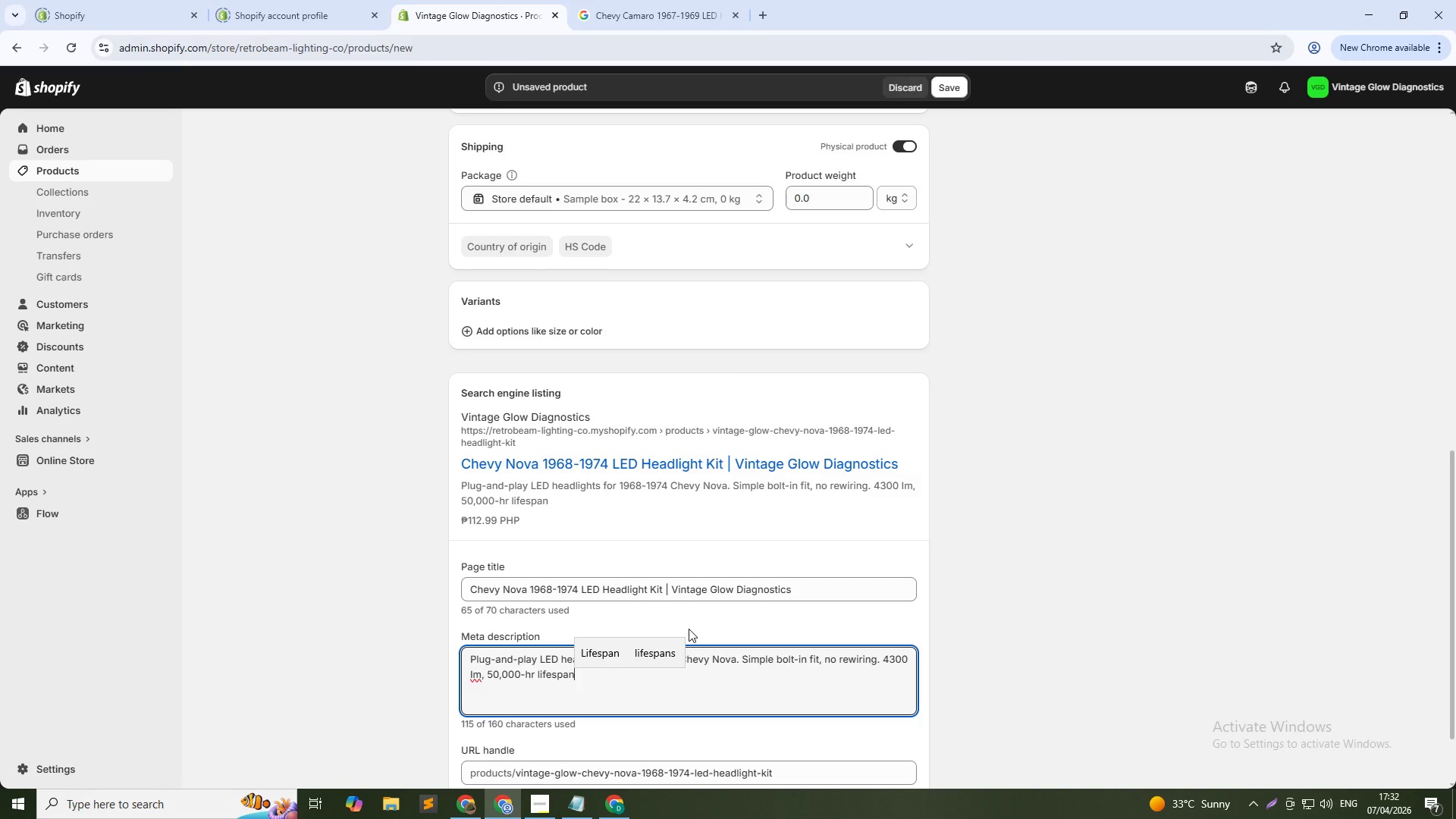 
type(. Perfect fo)
key(Backspace)
type(or Nova SS and Yenko l)
key(Backspace)
type(clone restorers.)
 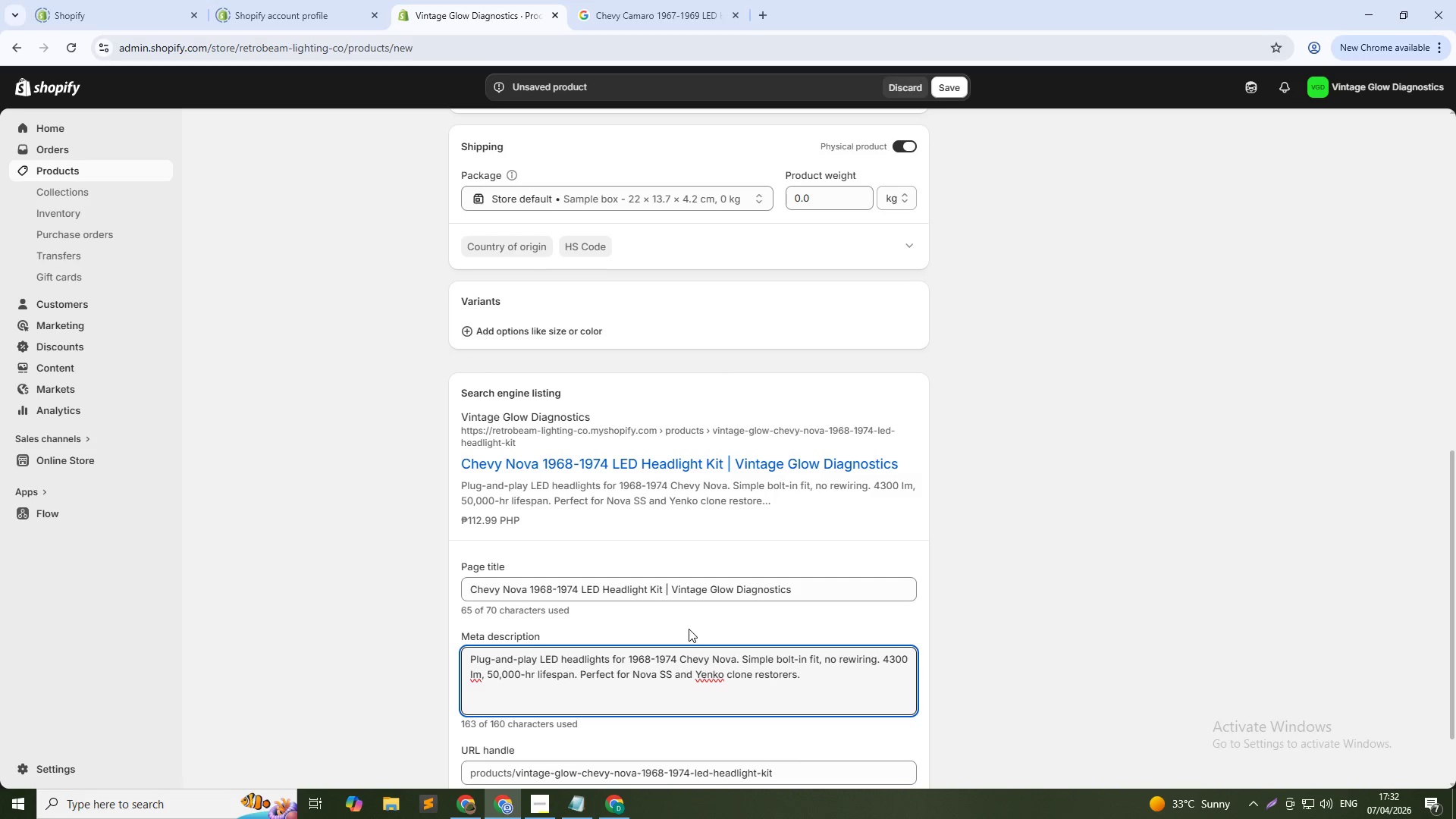 
scroll: coordinate [912, 396], scroll_direction: up, amount: 8.0
 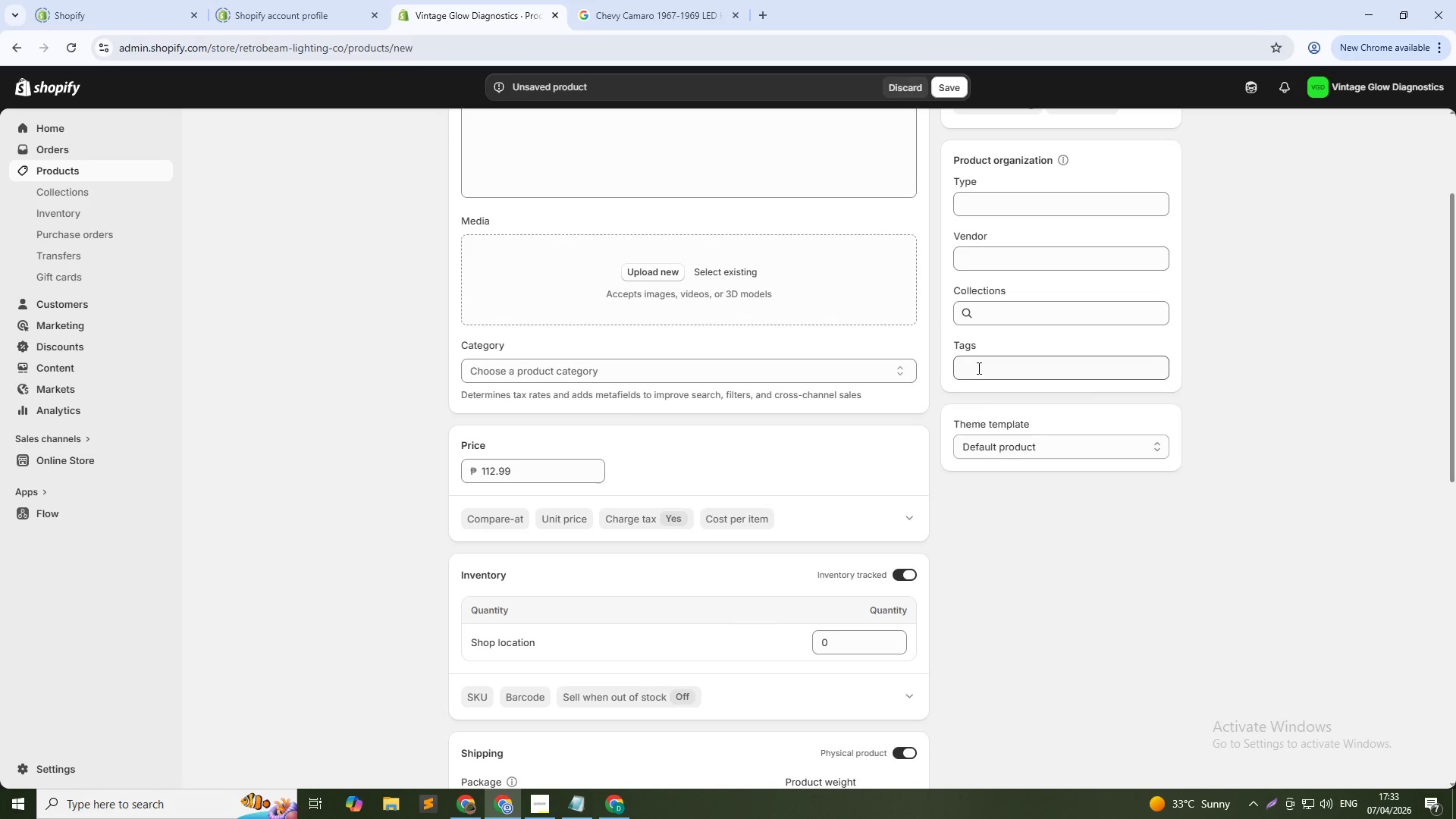 
left_click([978, 368])
 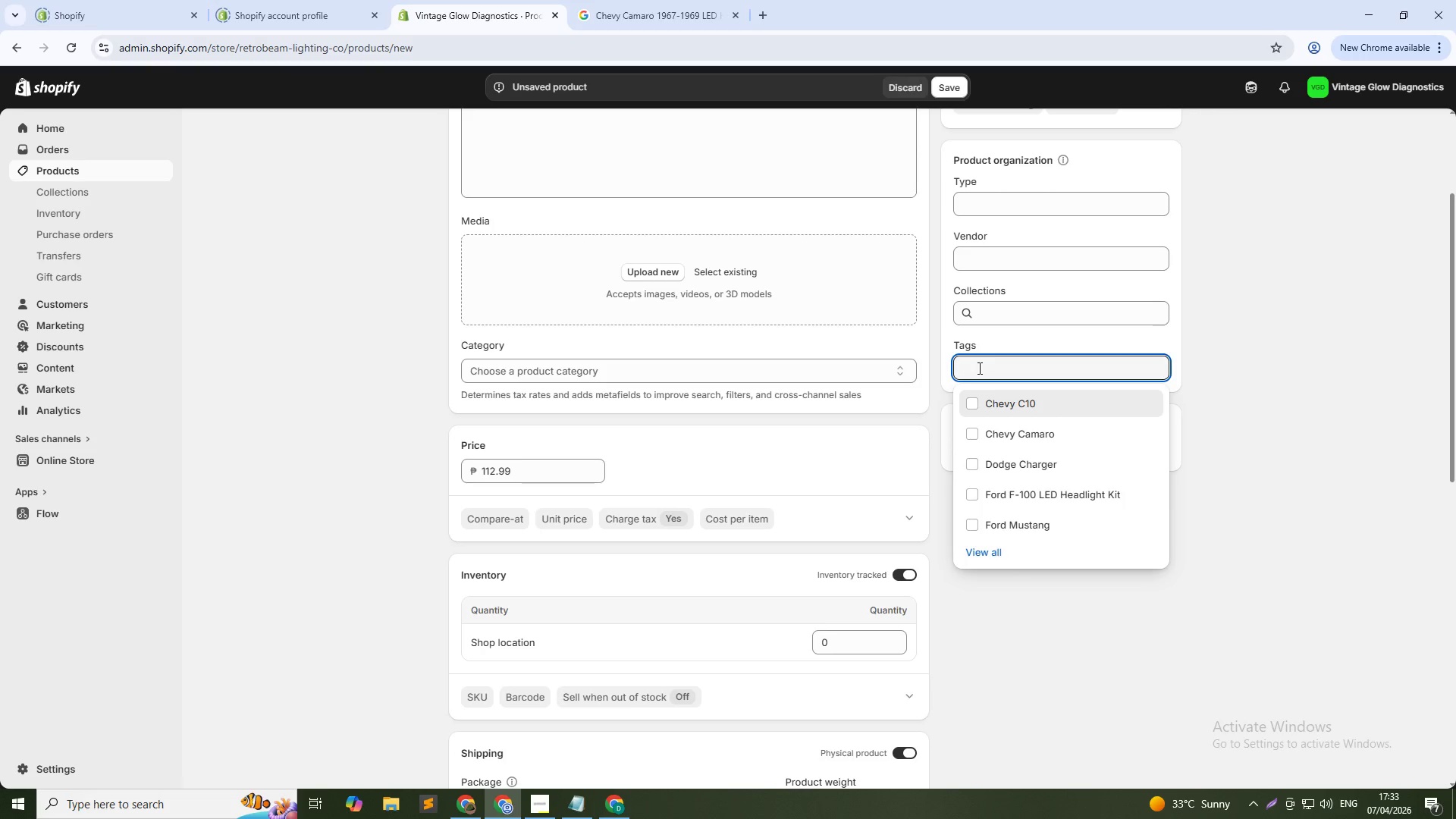 
type(Chevy Nova)
 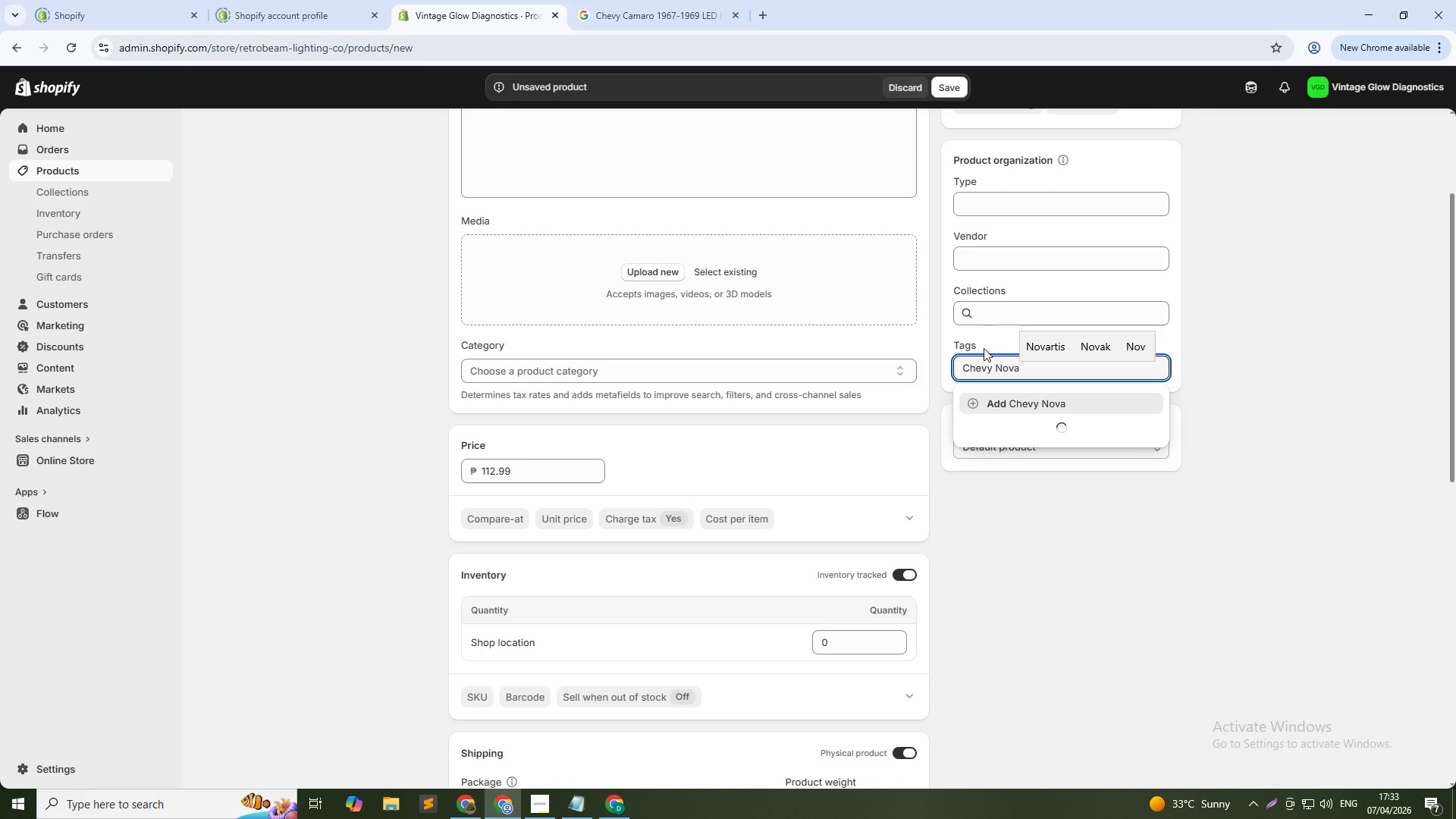 
left_click([1009, 247])
 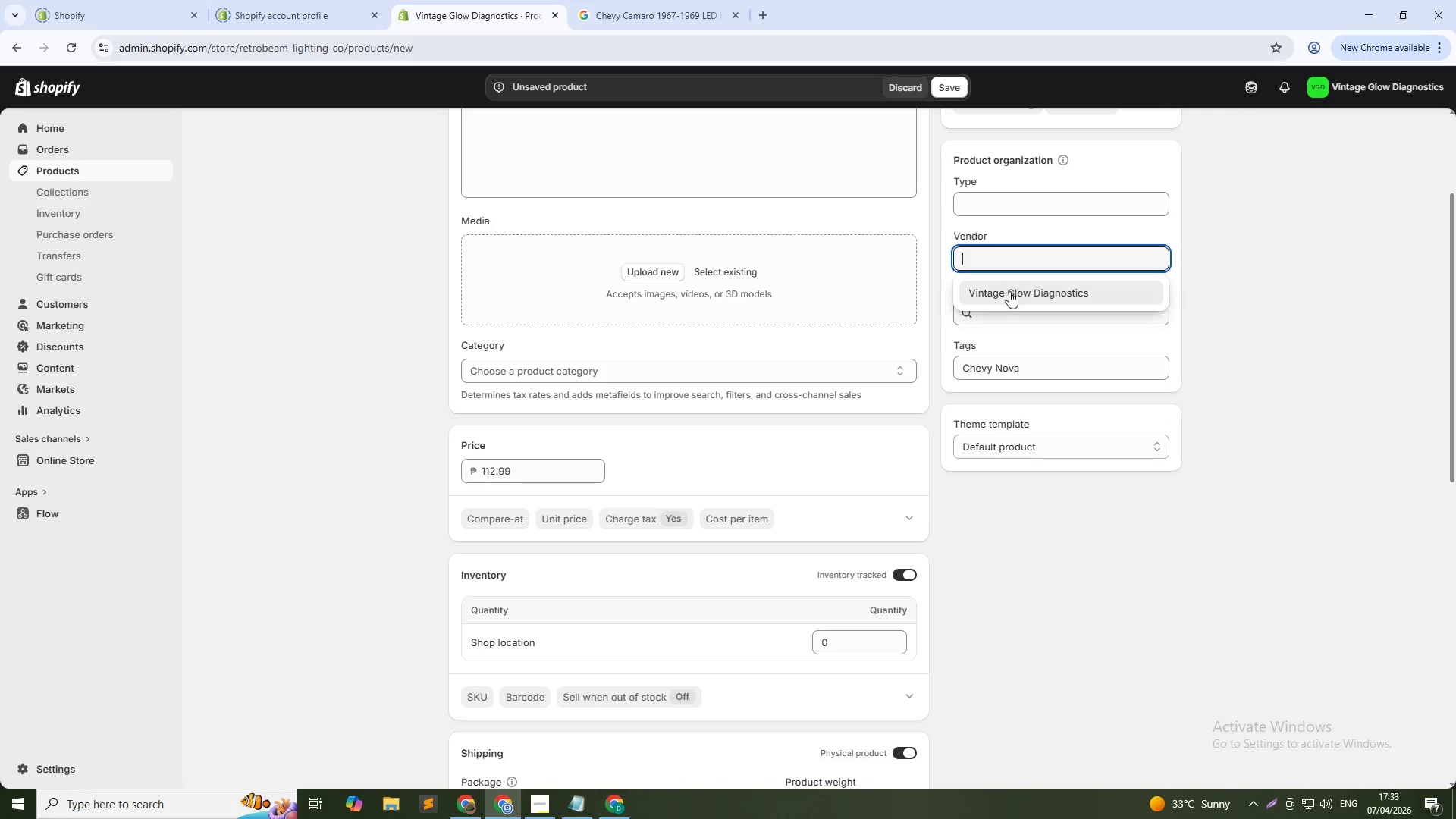 
left_click([1009, 291])
 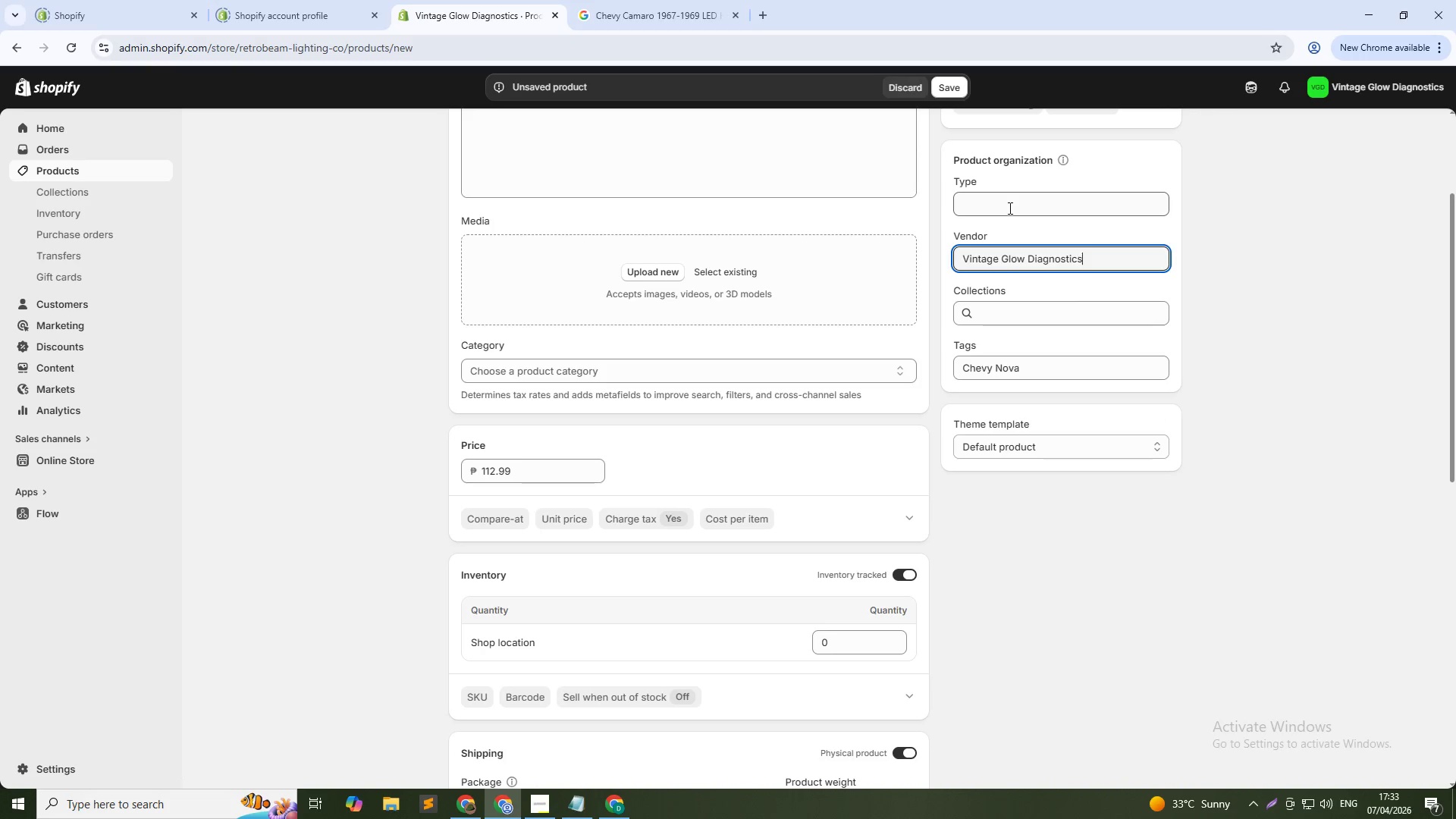 
left_click([1009, 208])
 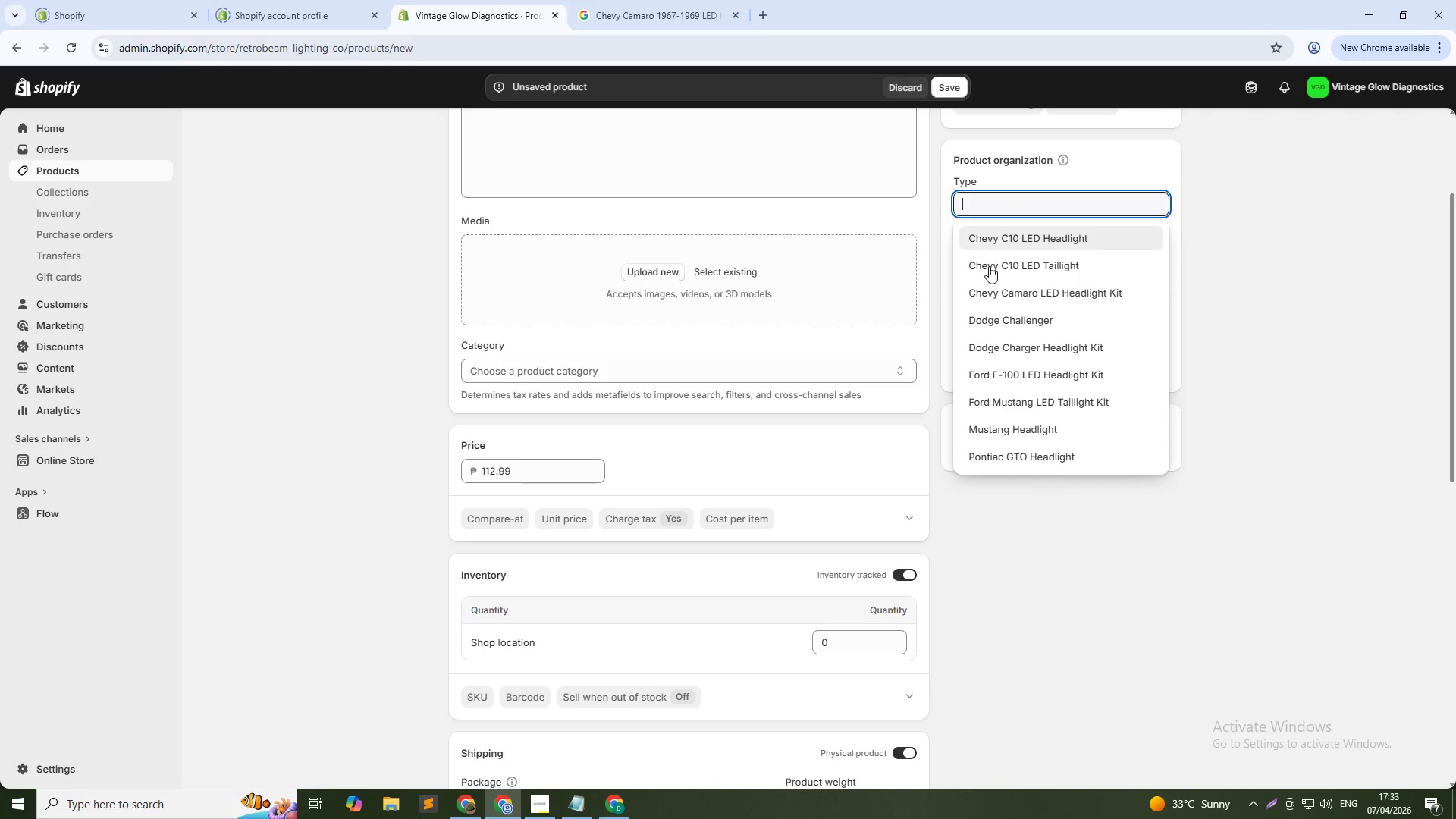 
scroll: coordinate [1303, 333], scroll_direction: up, amount: 6.0
 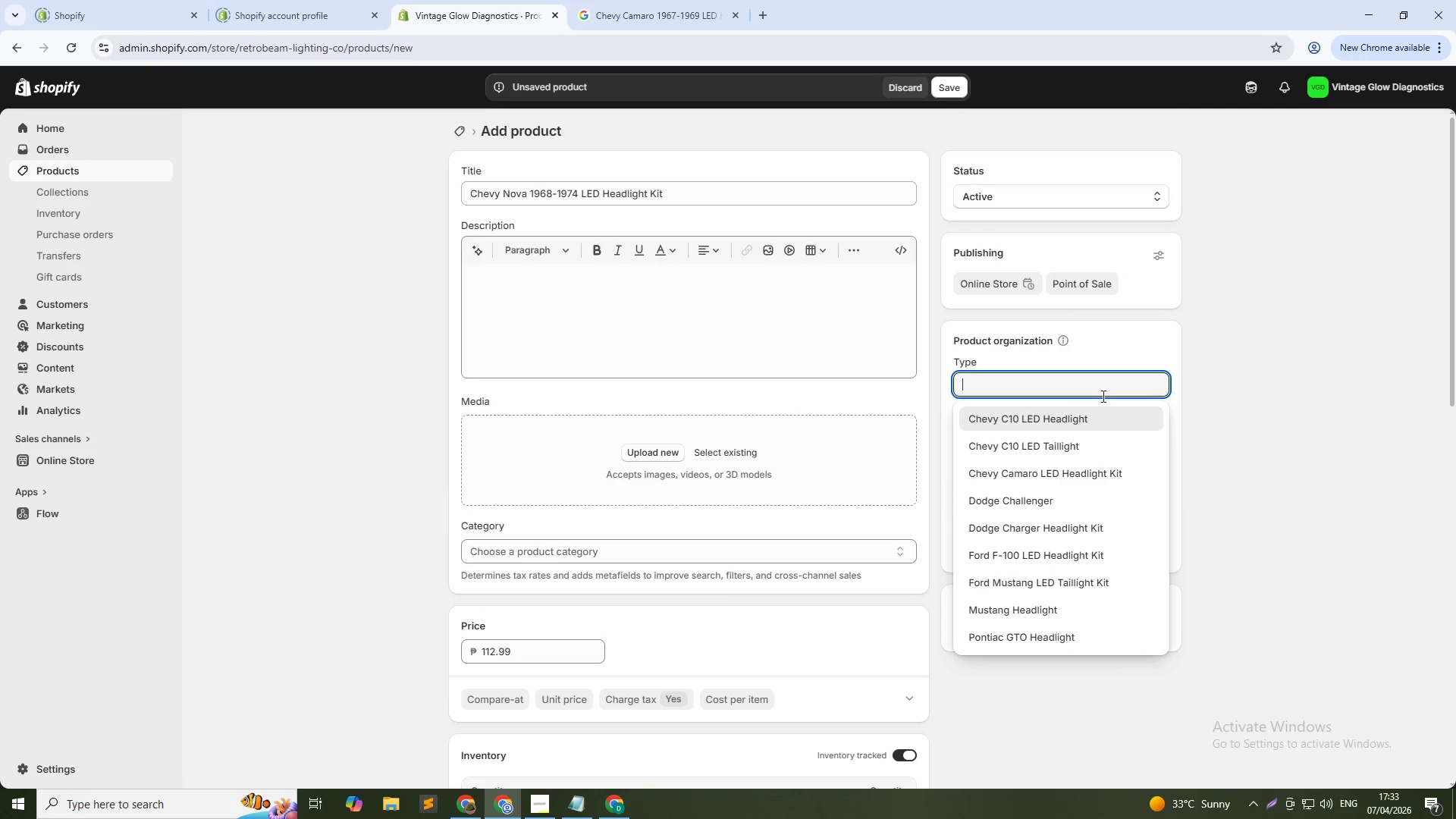 
left_click([1095, 390])
 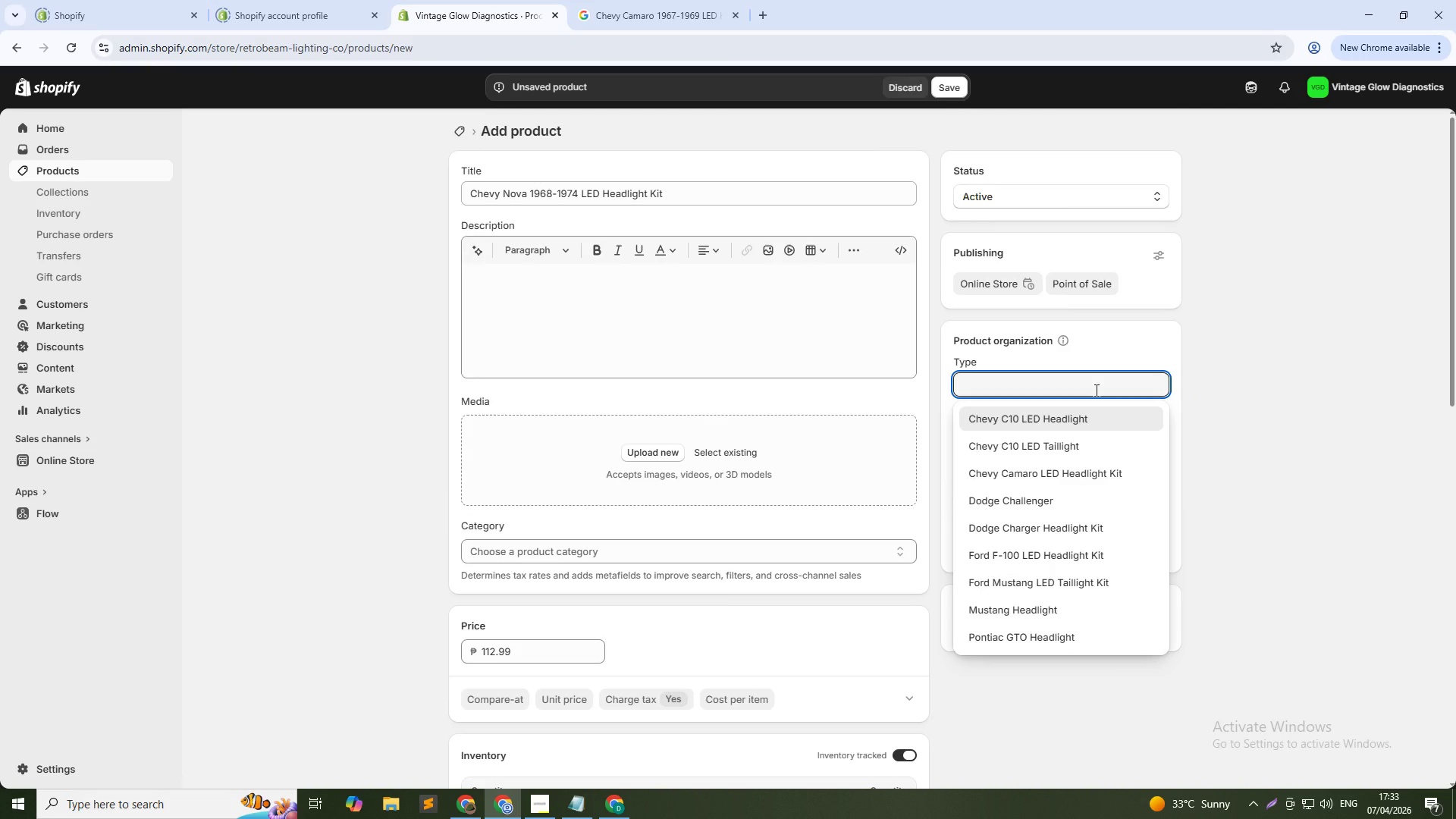 
type(Chevy Nova Headlight)
 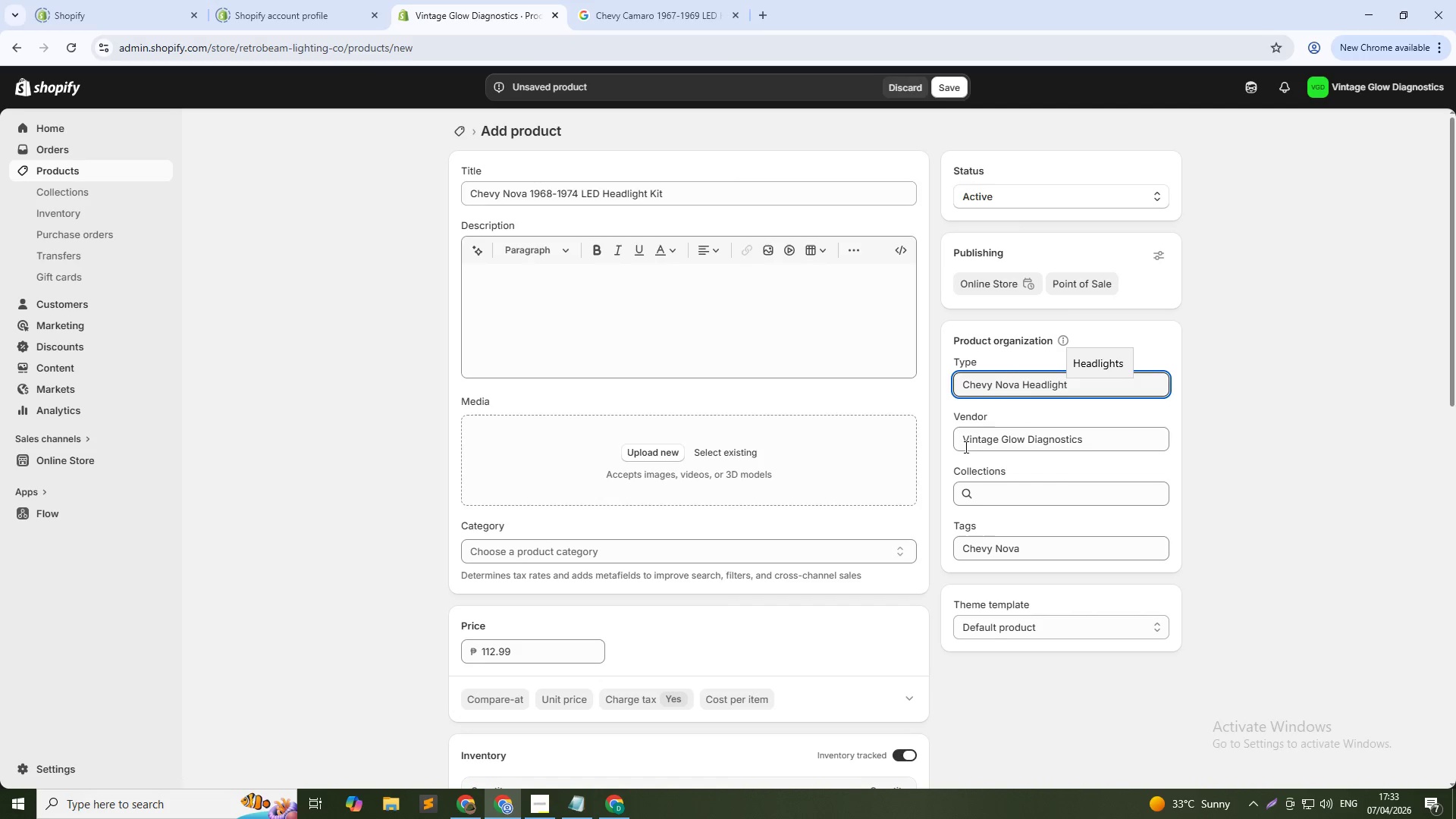 
left_click([399, 545])
 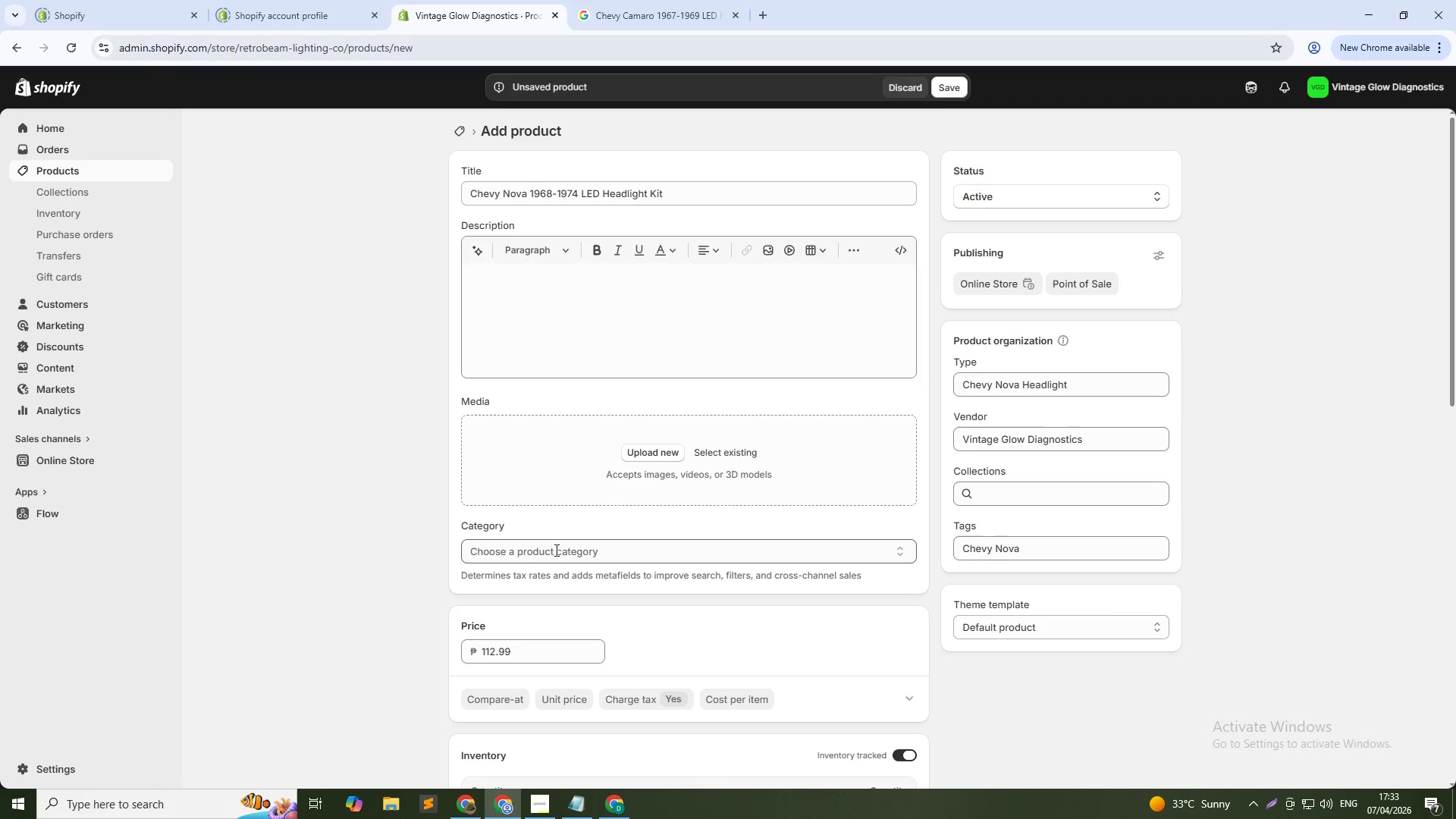 
scroll: coordinate [556, 550], scroll_direction: down, amount: 5.0
 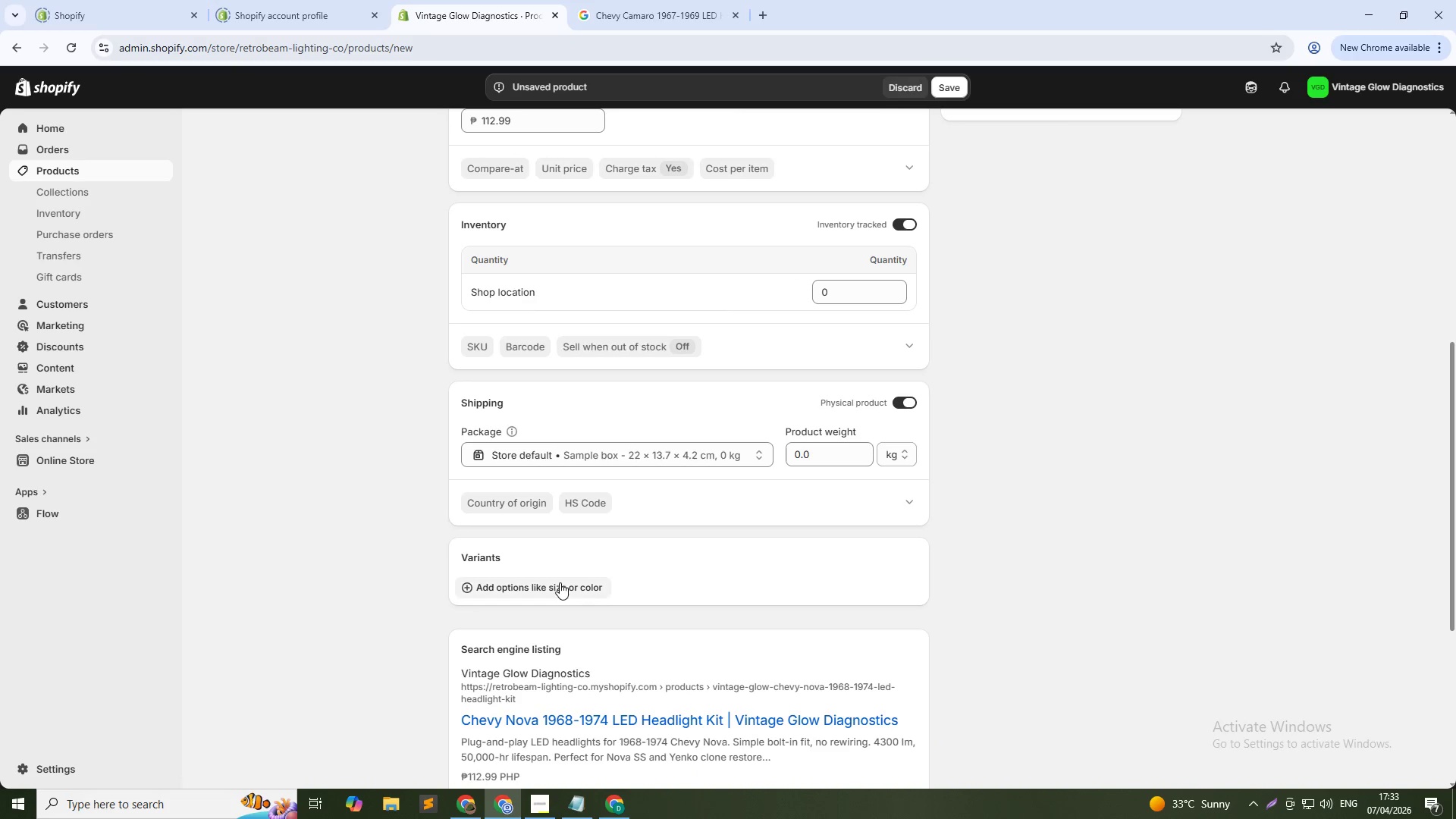 
left_click([560, 582])
 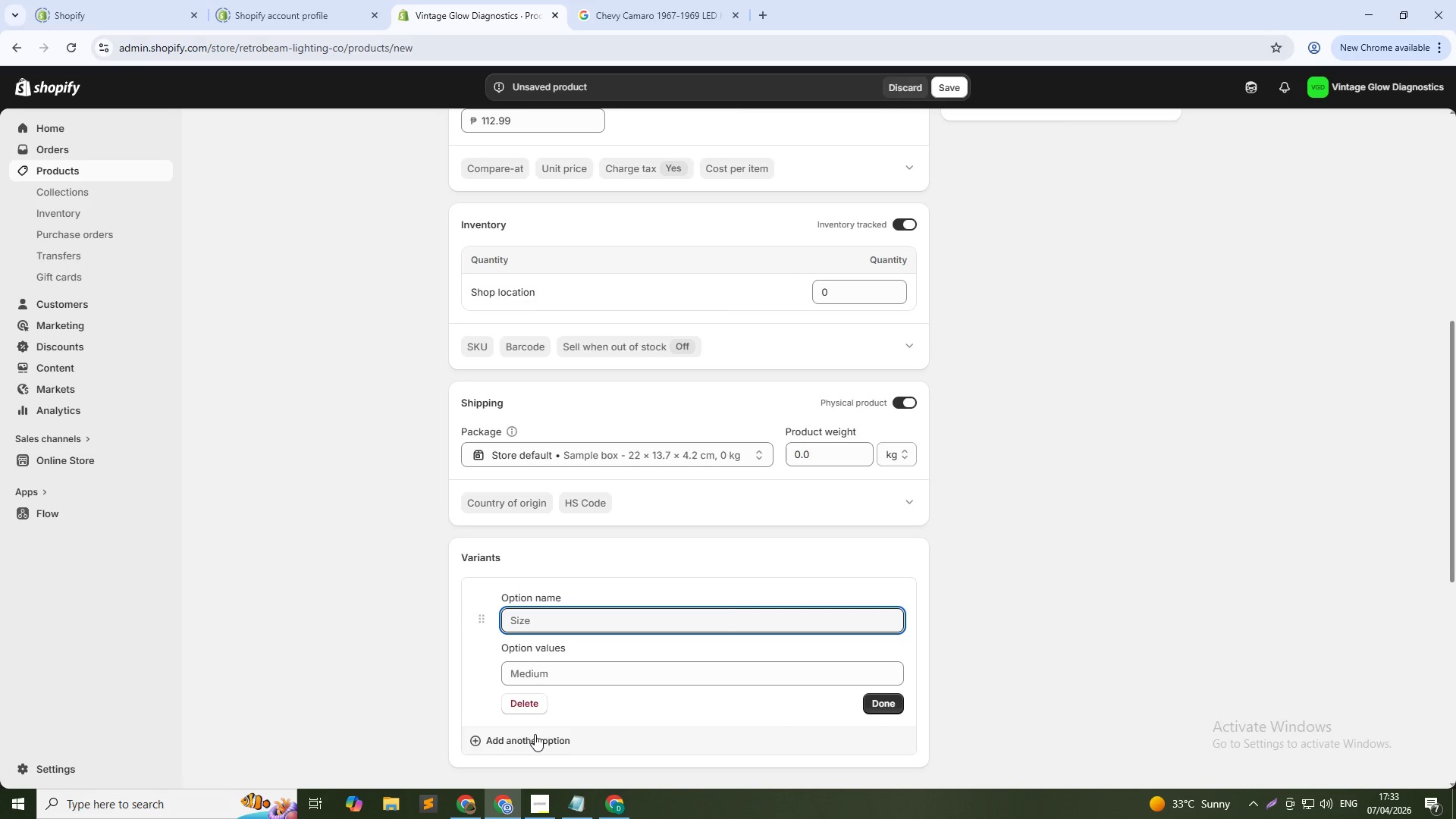 
left_click([535, 735])
 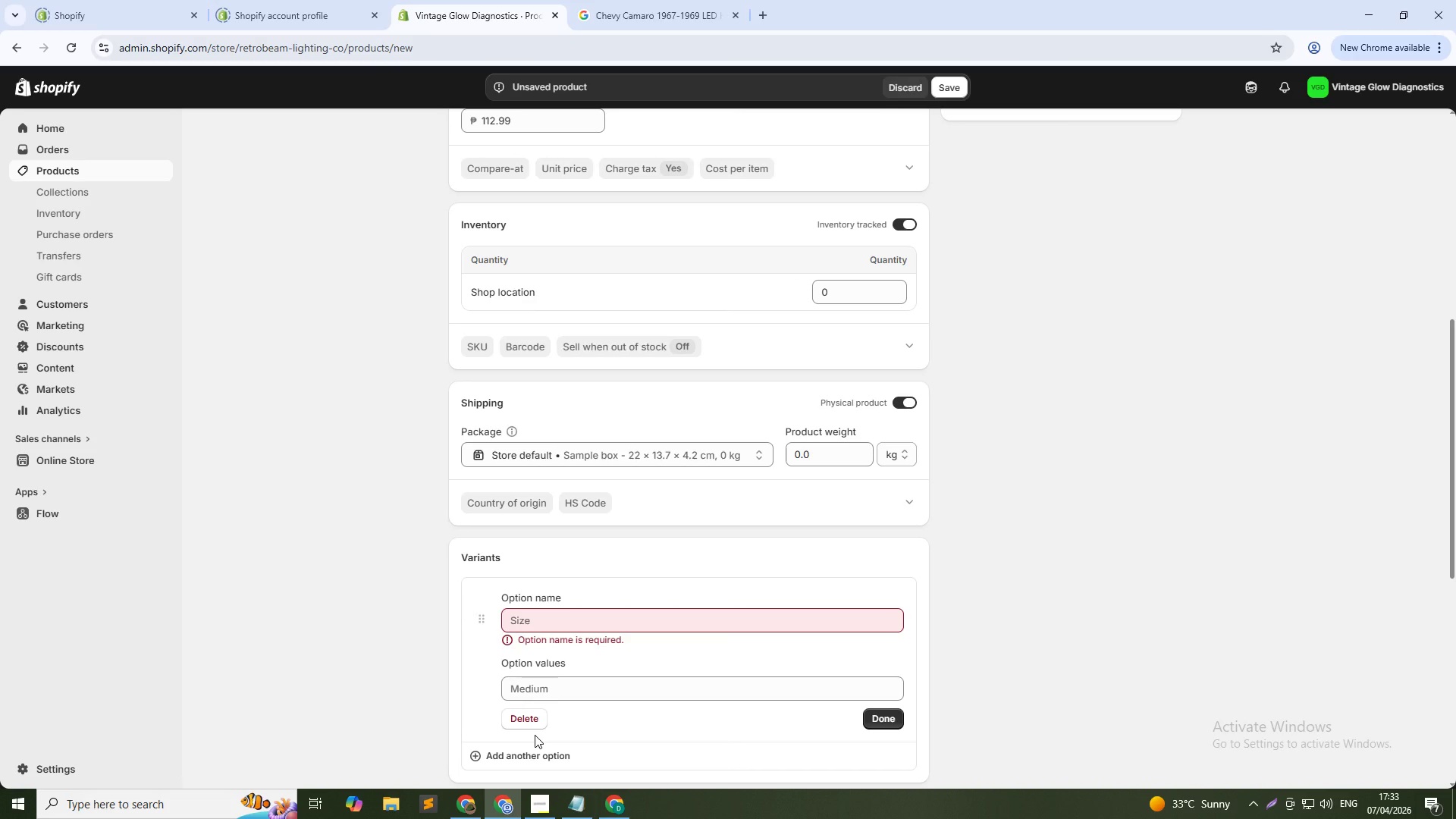 
wait(7.42)
 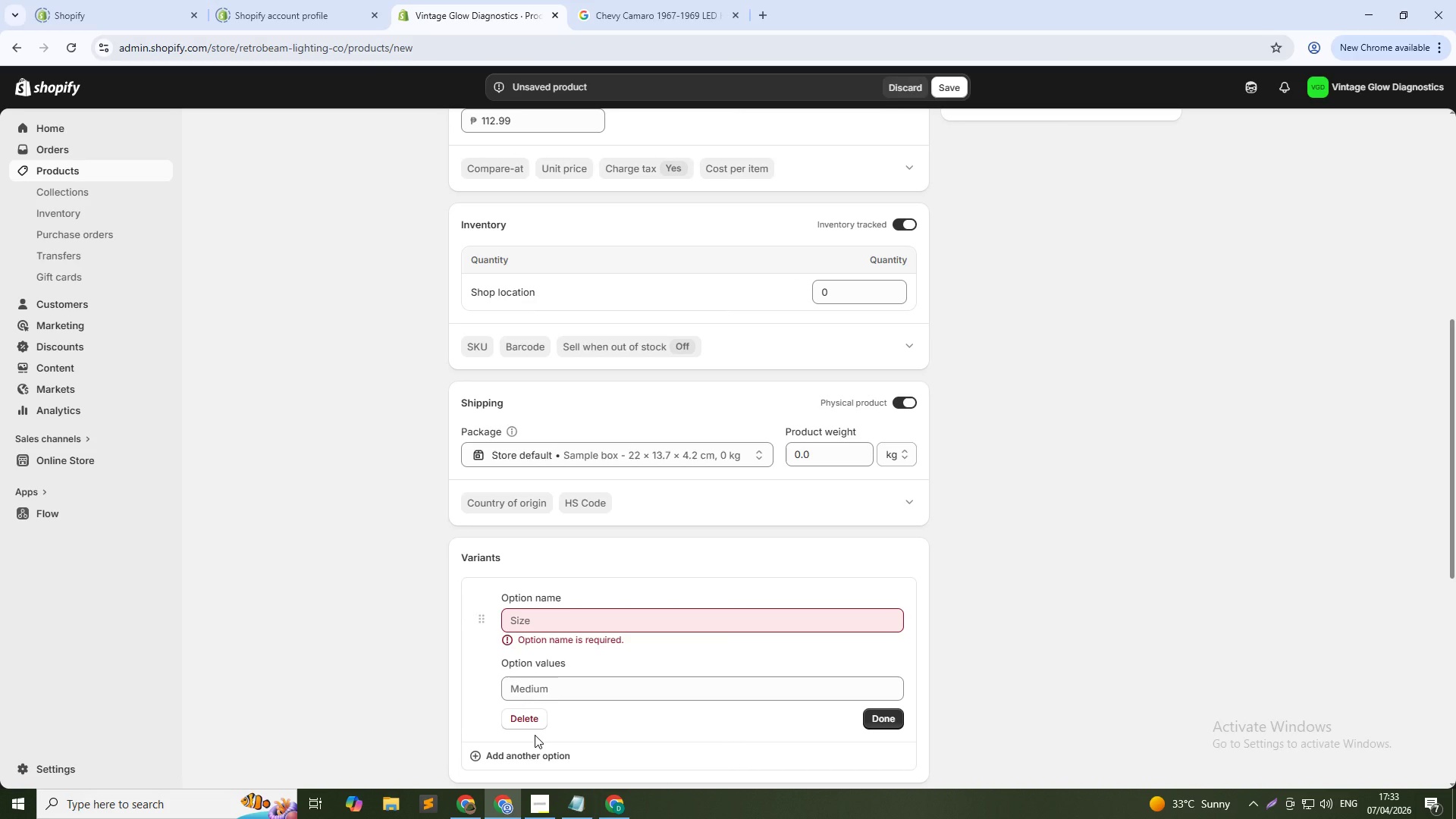 
left_click([572, 629])
 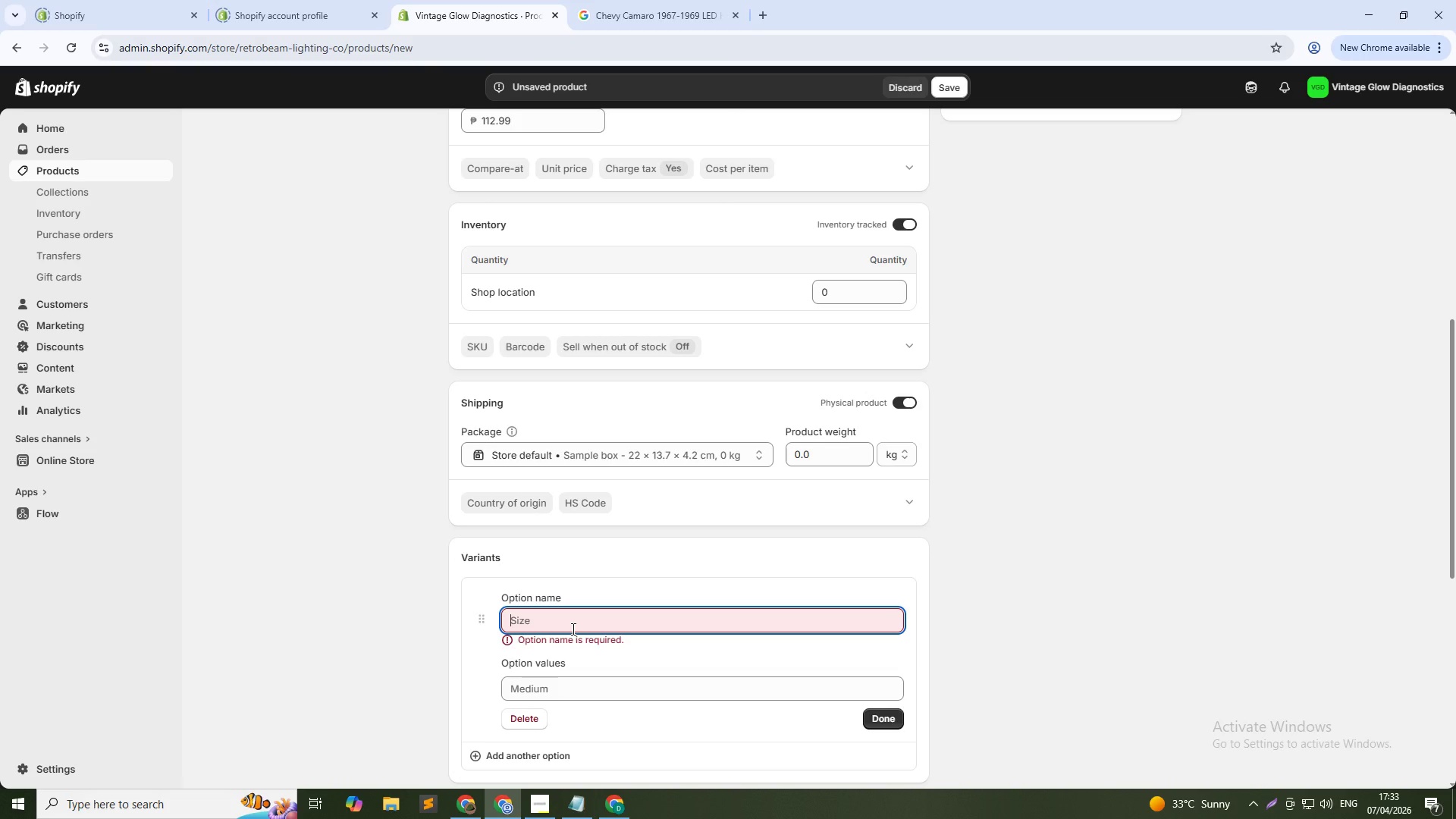 
type(Color temp)
key(Backspace)
key(Backspace)
key(Backspace)
key(Backspace)
type(tem)
key(Backspace)
key(Backspace)
key(Backspace)
type(Tem)
 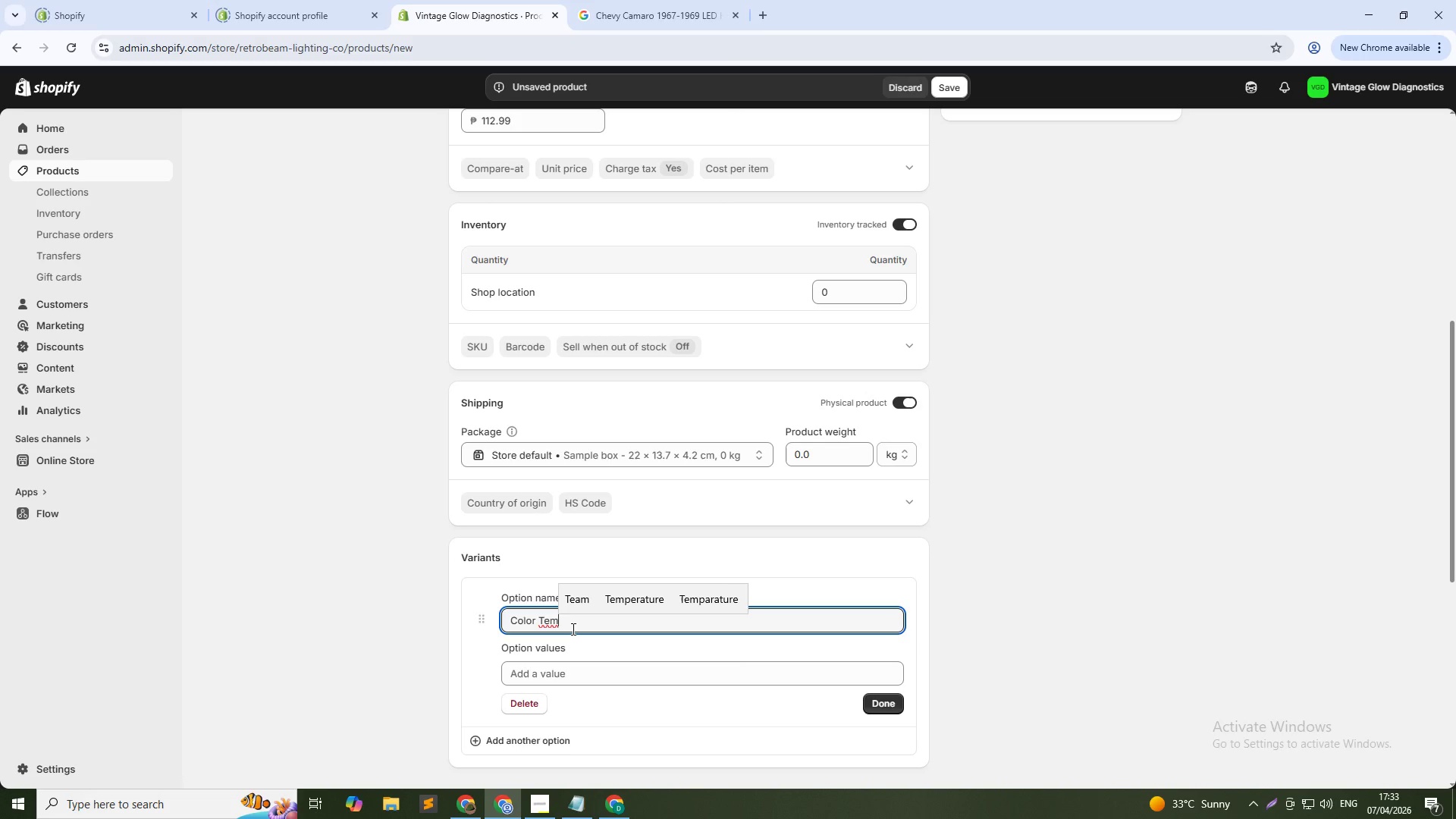 
type(perature)
 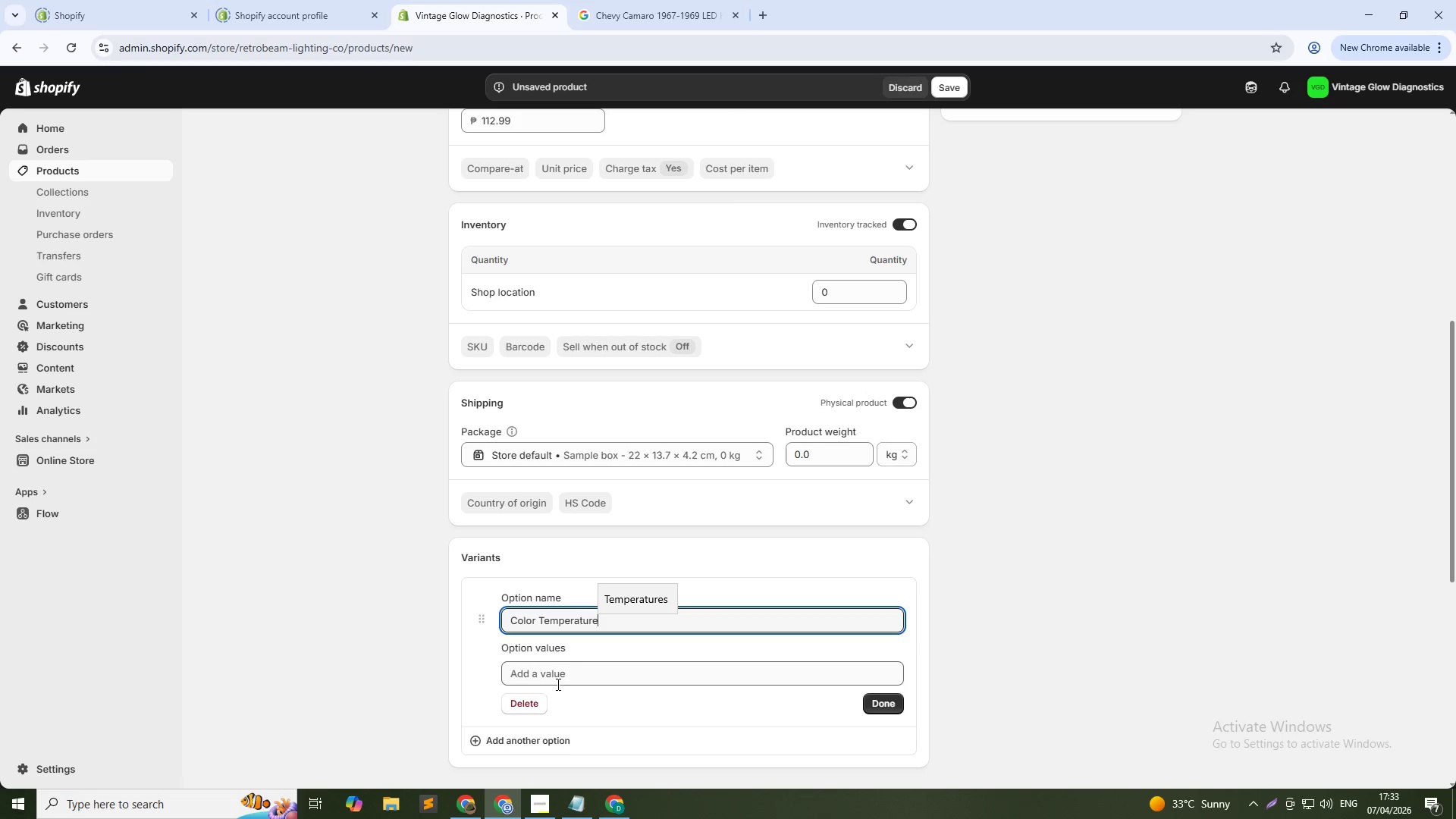 
left_click([557, 681])
 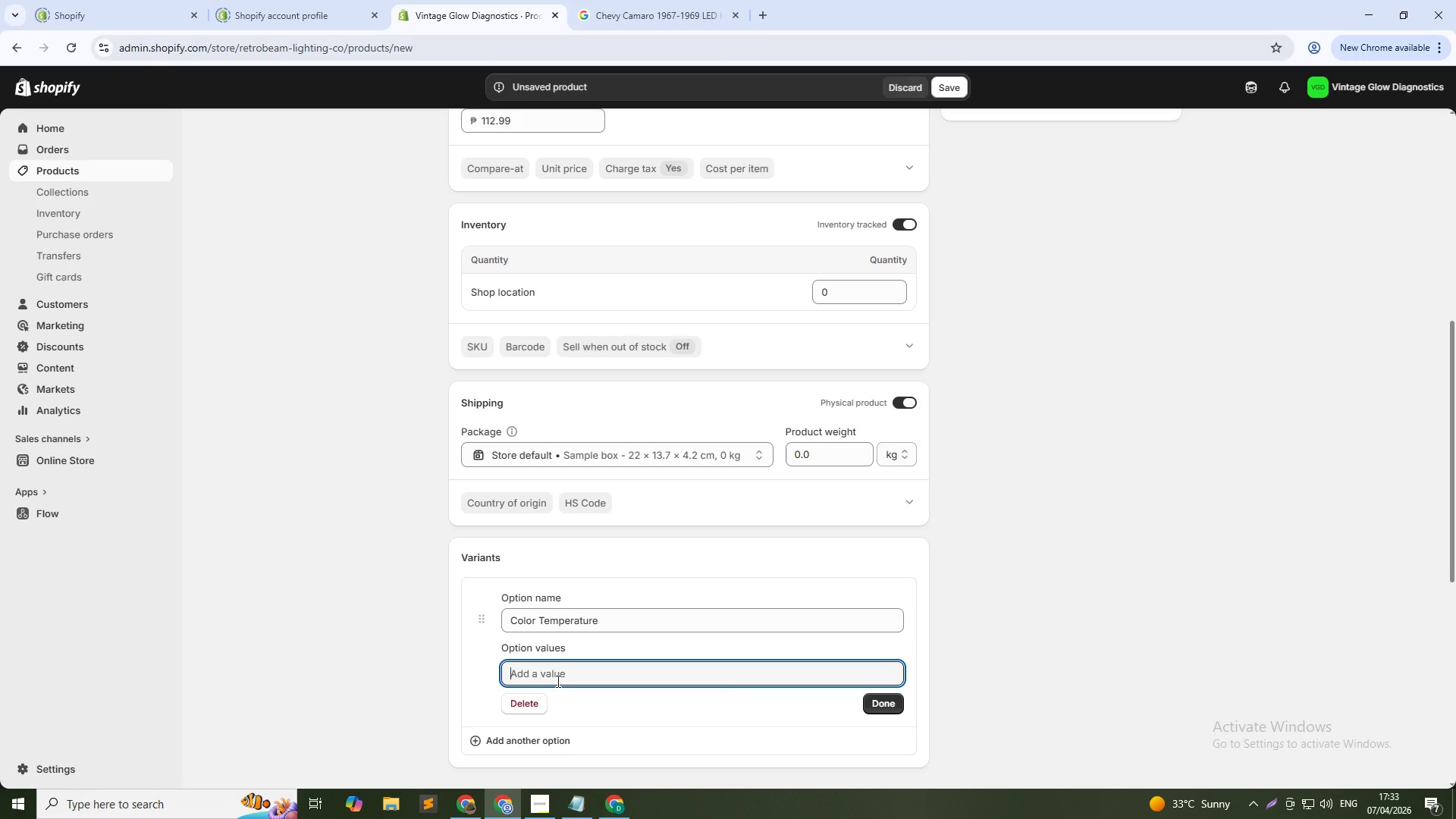 
type(3000K Warm White)
key(Tab)
type(6000K Cool White)
 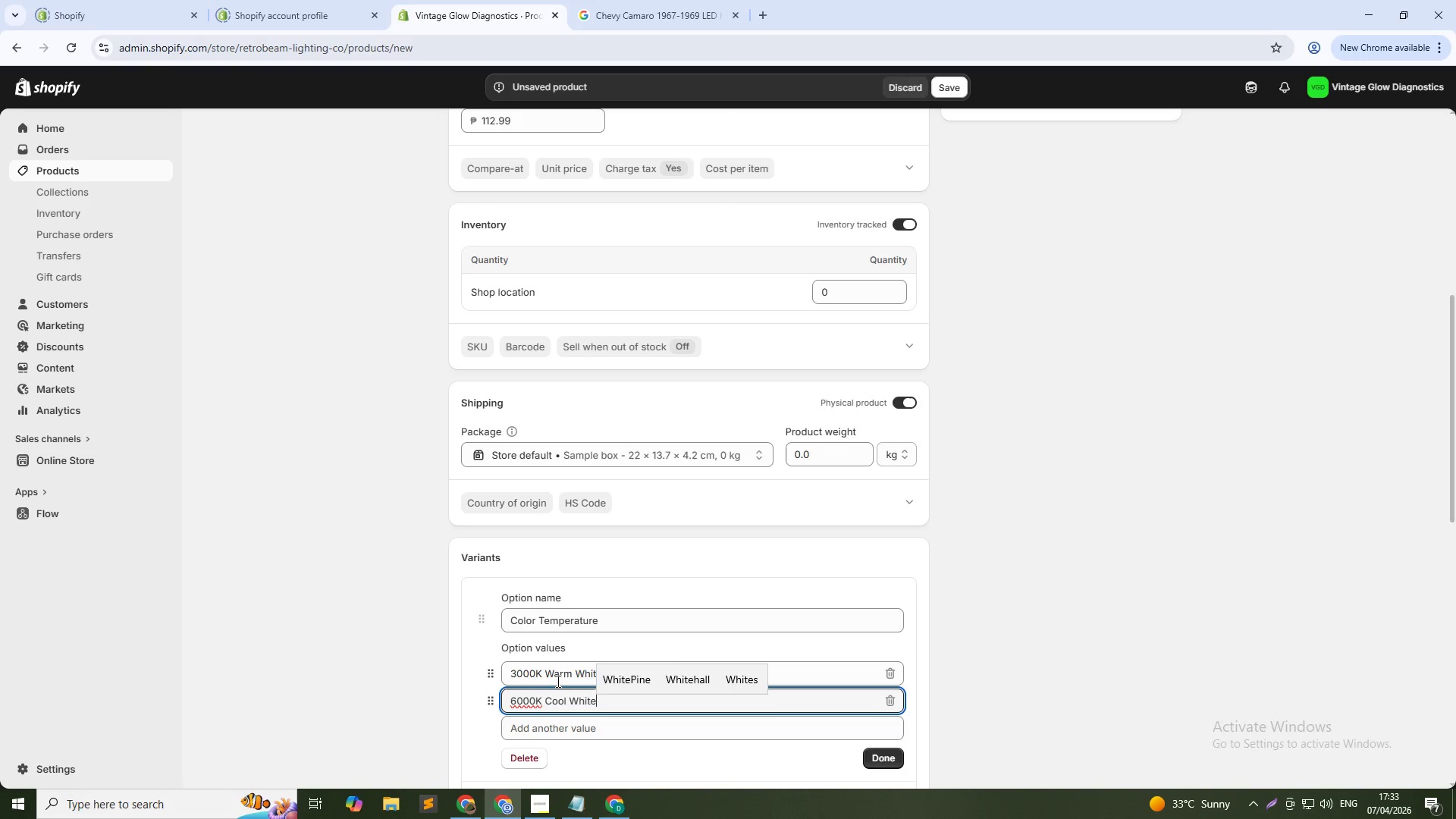 
scroll: coordinate [1040, 628], scroll_direction: down, amount: 2.0
 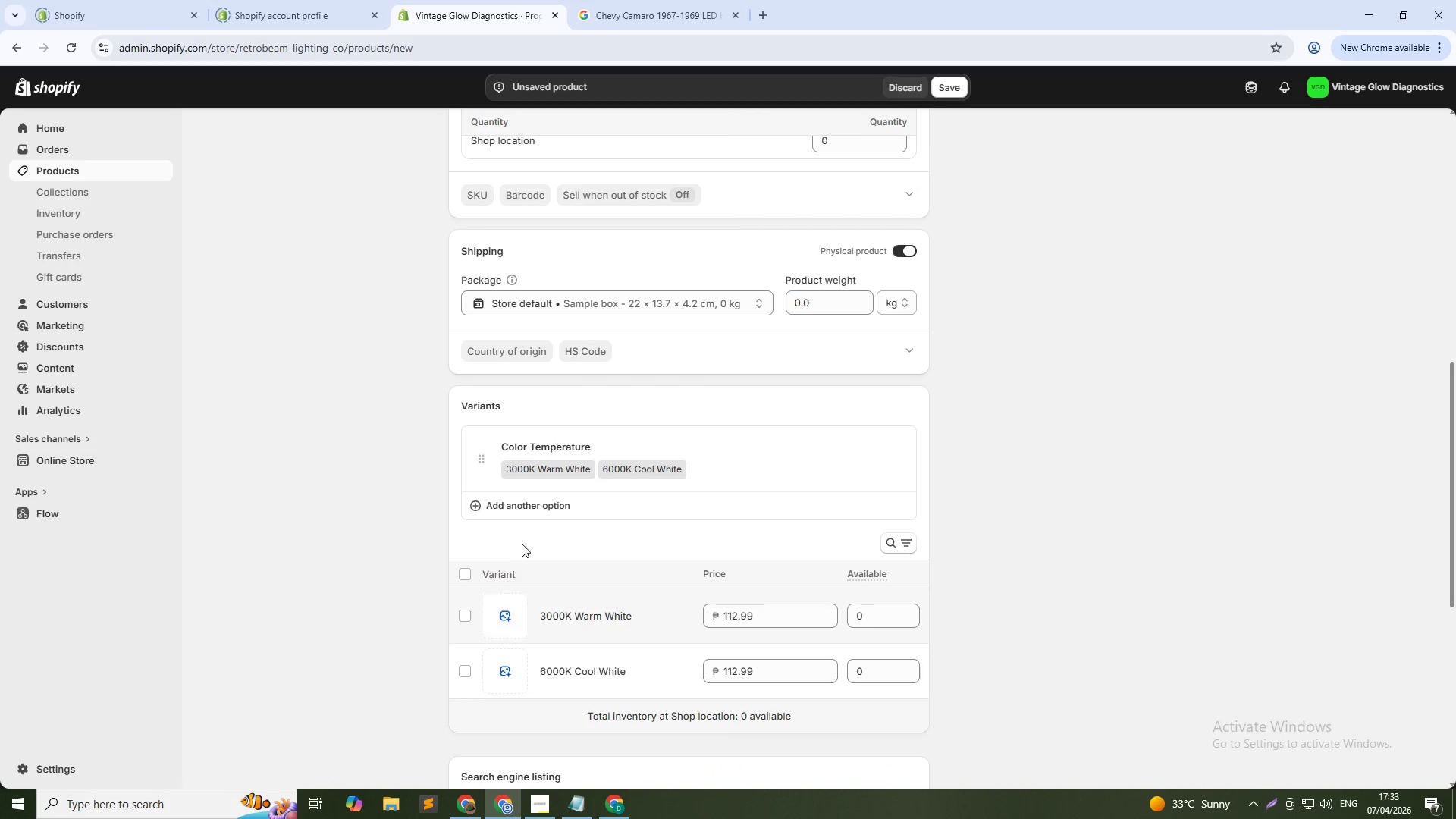 
left_click([544, 508])
 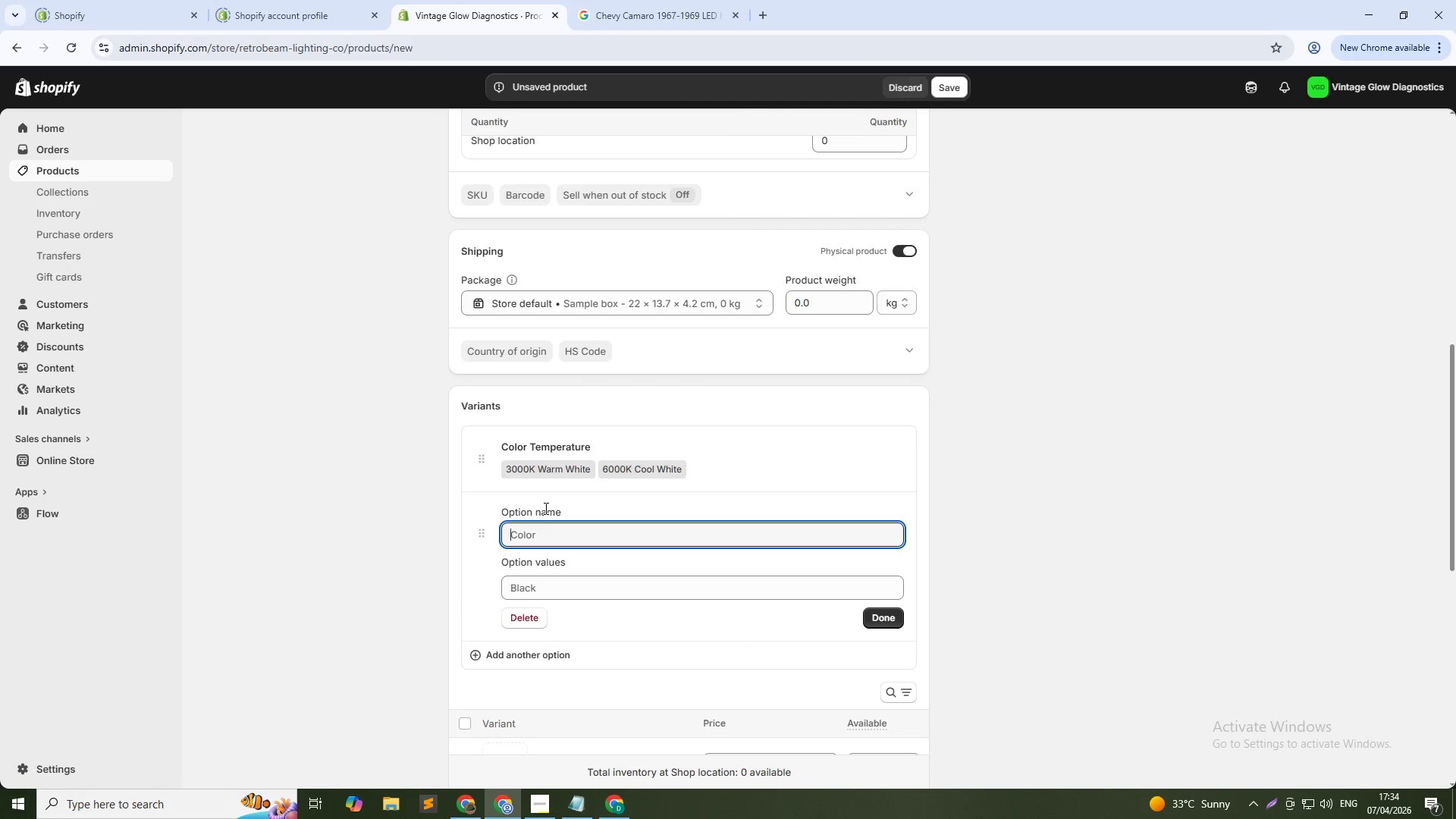 
type(Lens Style)
 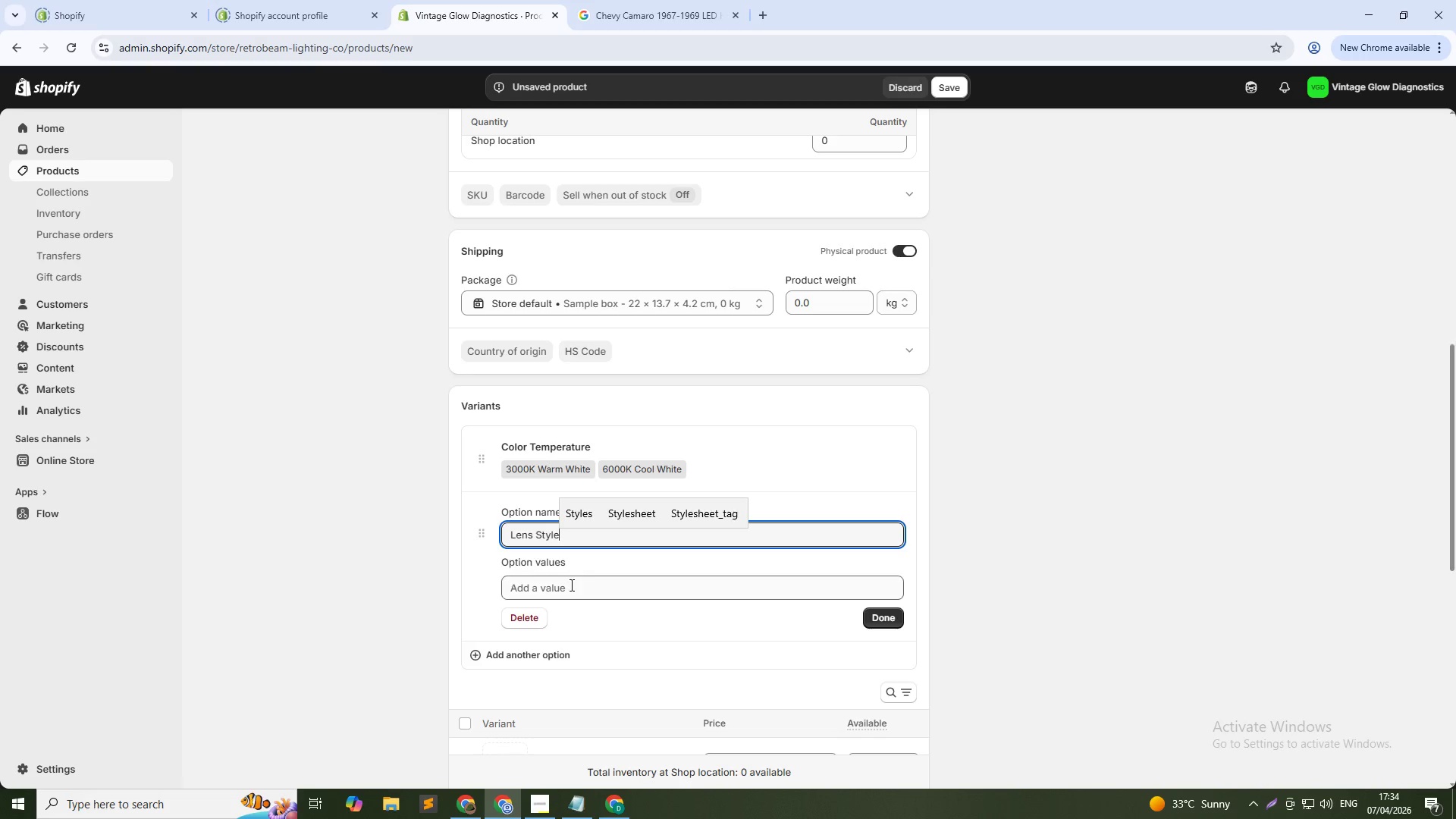 
left_click([570, 585])
 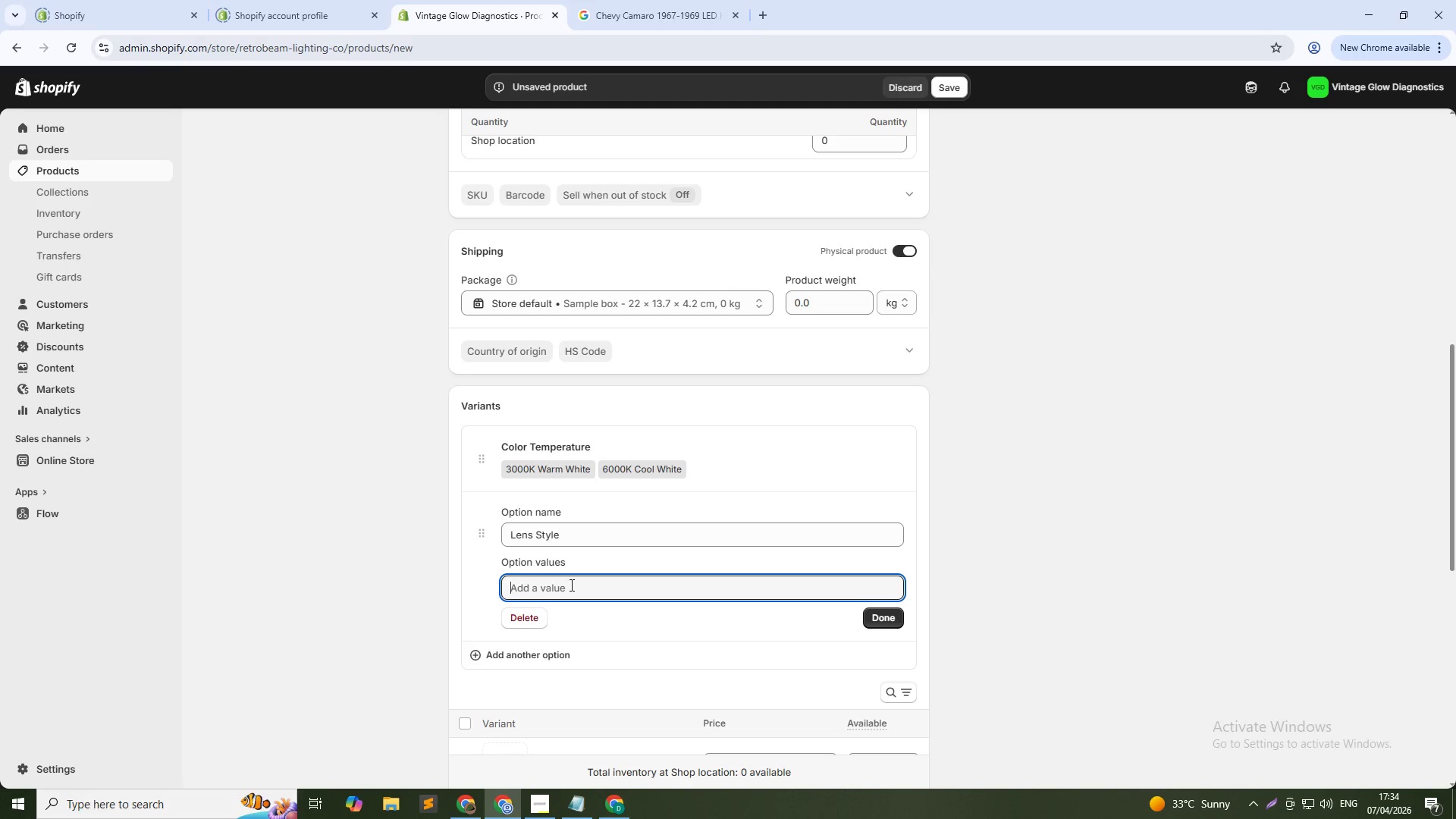 
type(Clear Lens)
key(Tab)
type(Fluted Lend)
key(Backspace)
type(s)
 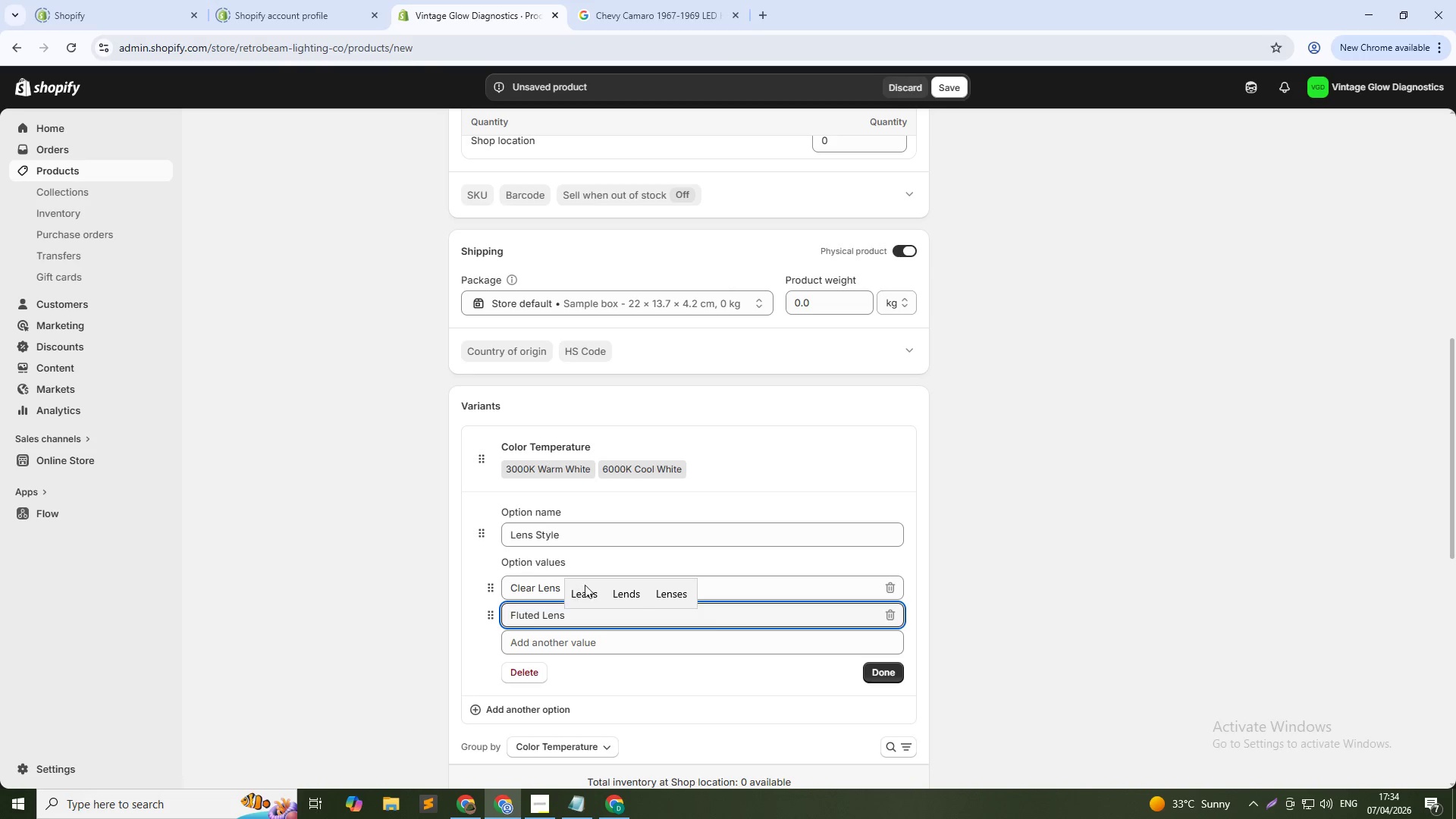 
left_click([877, 664])
 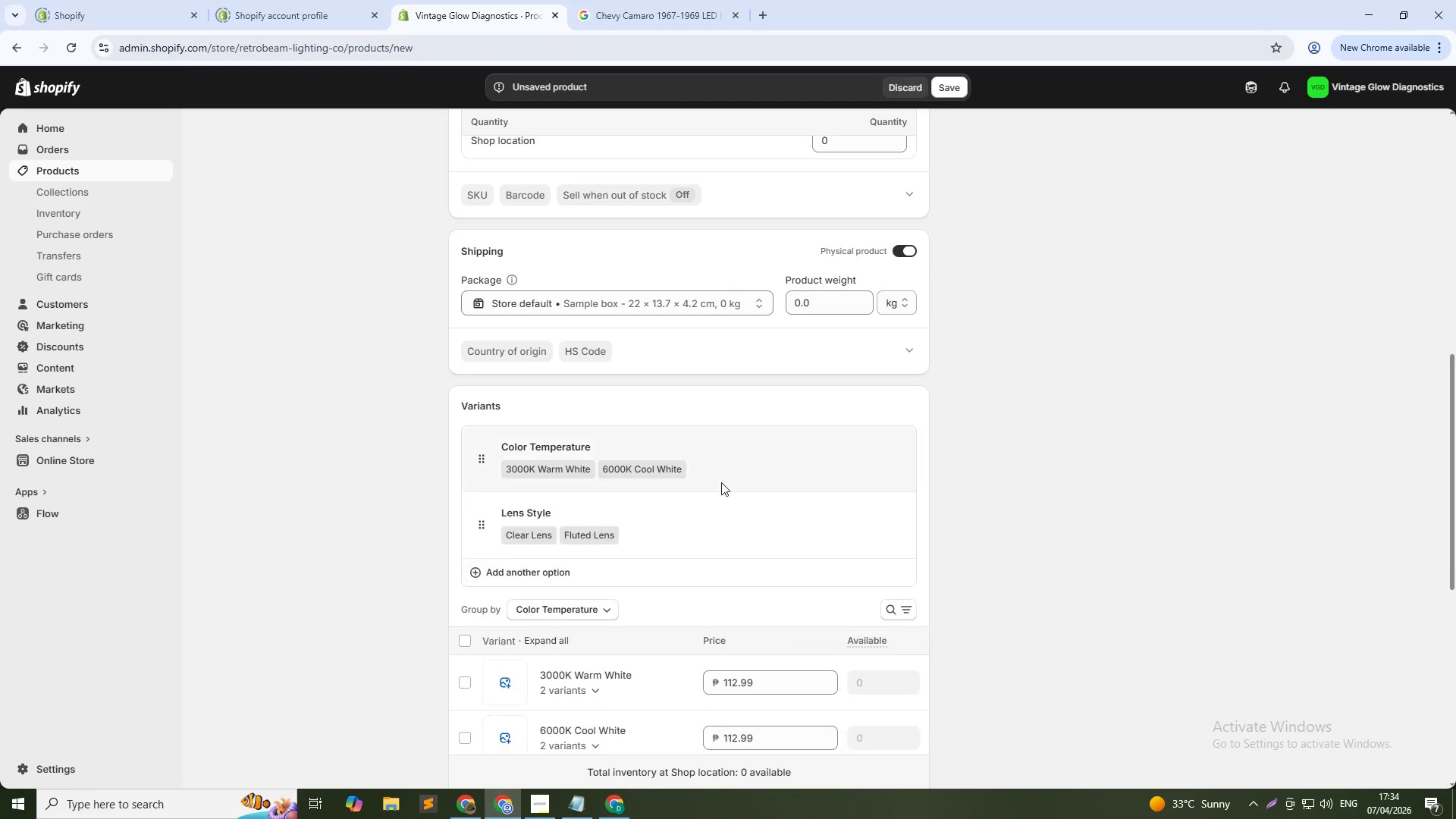 
scroll: coordinate [719, 486], scroll_direction: down, amount: 4.0
 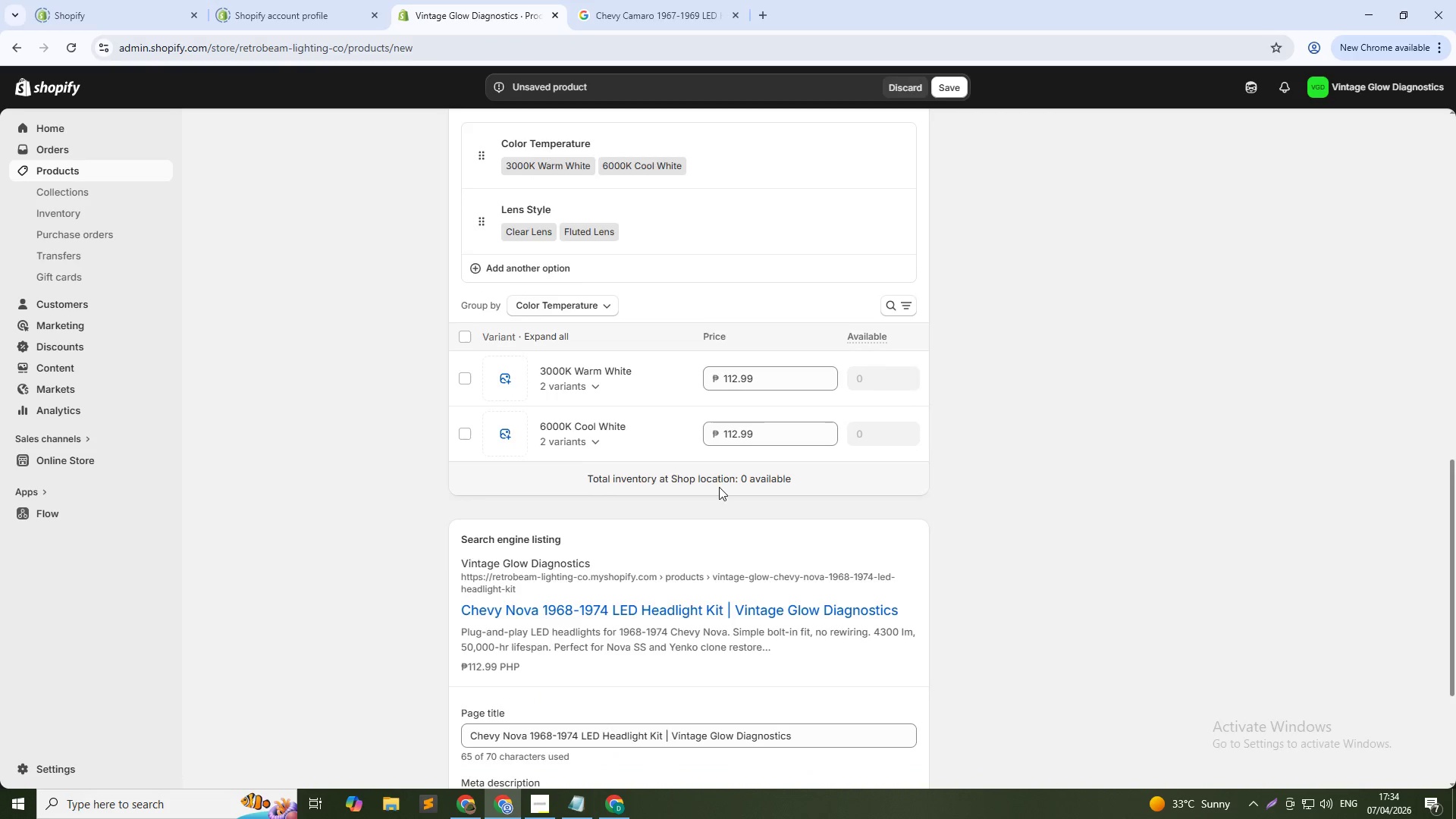 
scroll: coordinate [648, 407], scroll_direction: up, amount: 8.0
 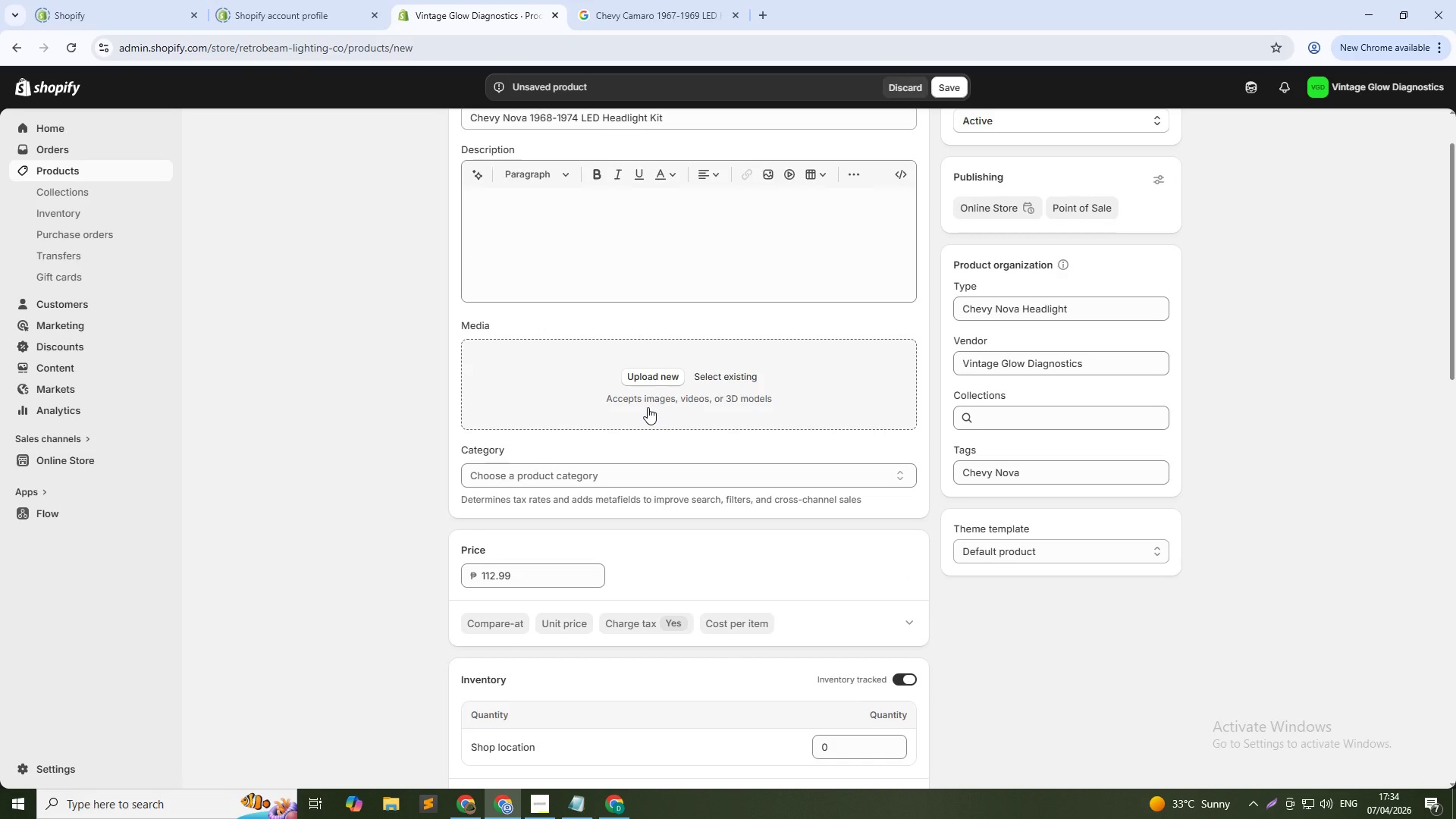 
wait(5.97)
 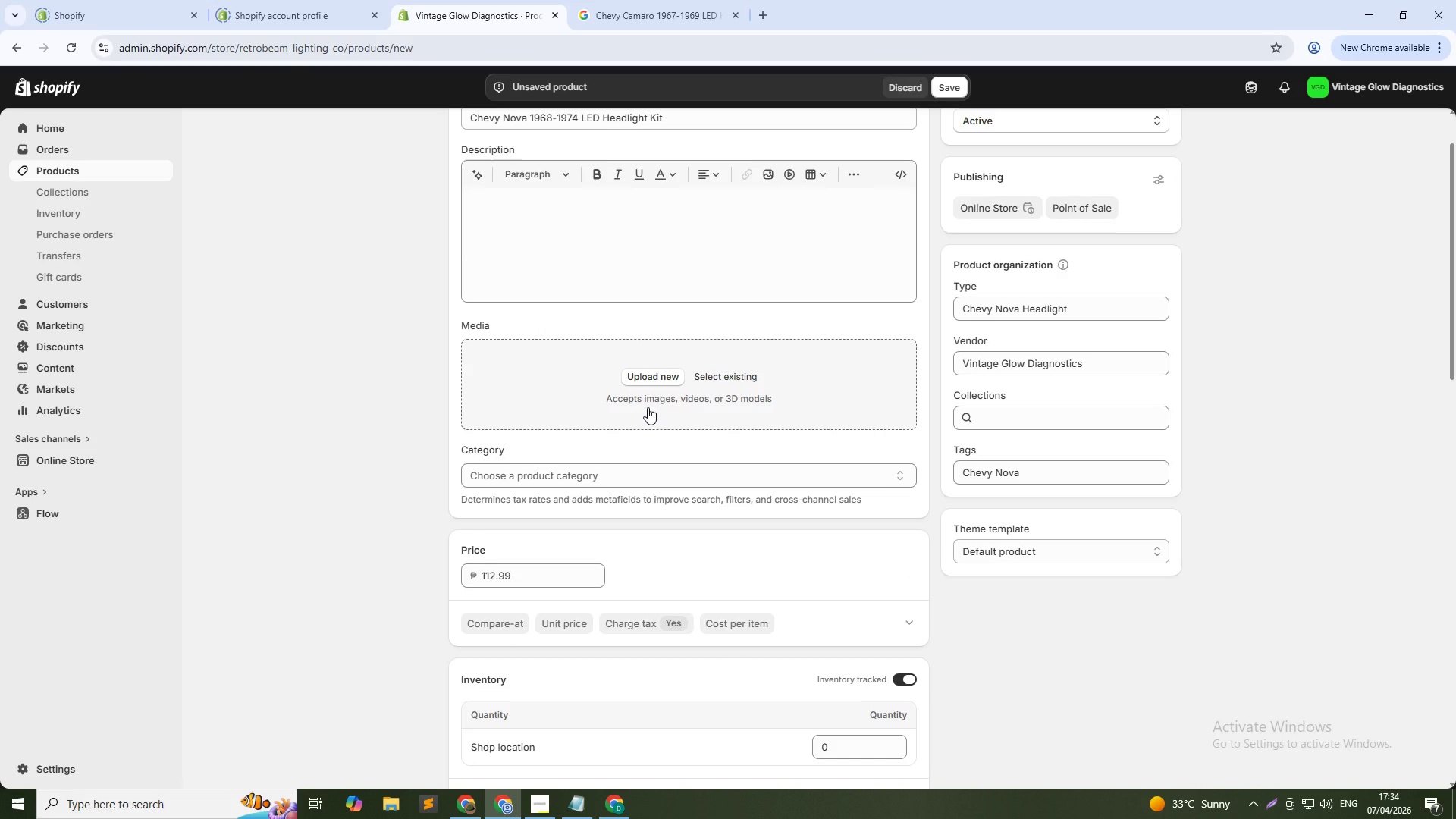 
left_click([726, 374])
 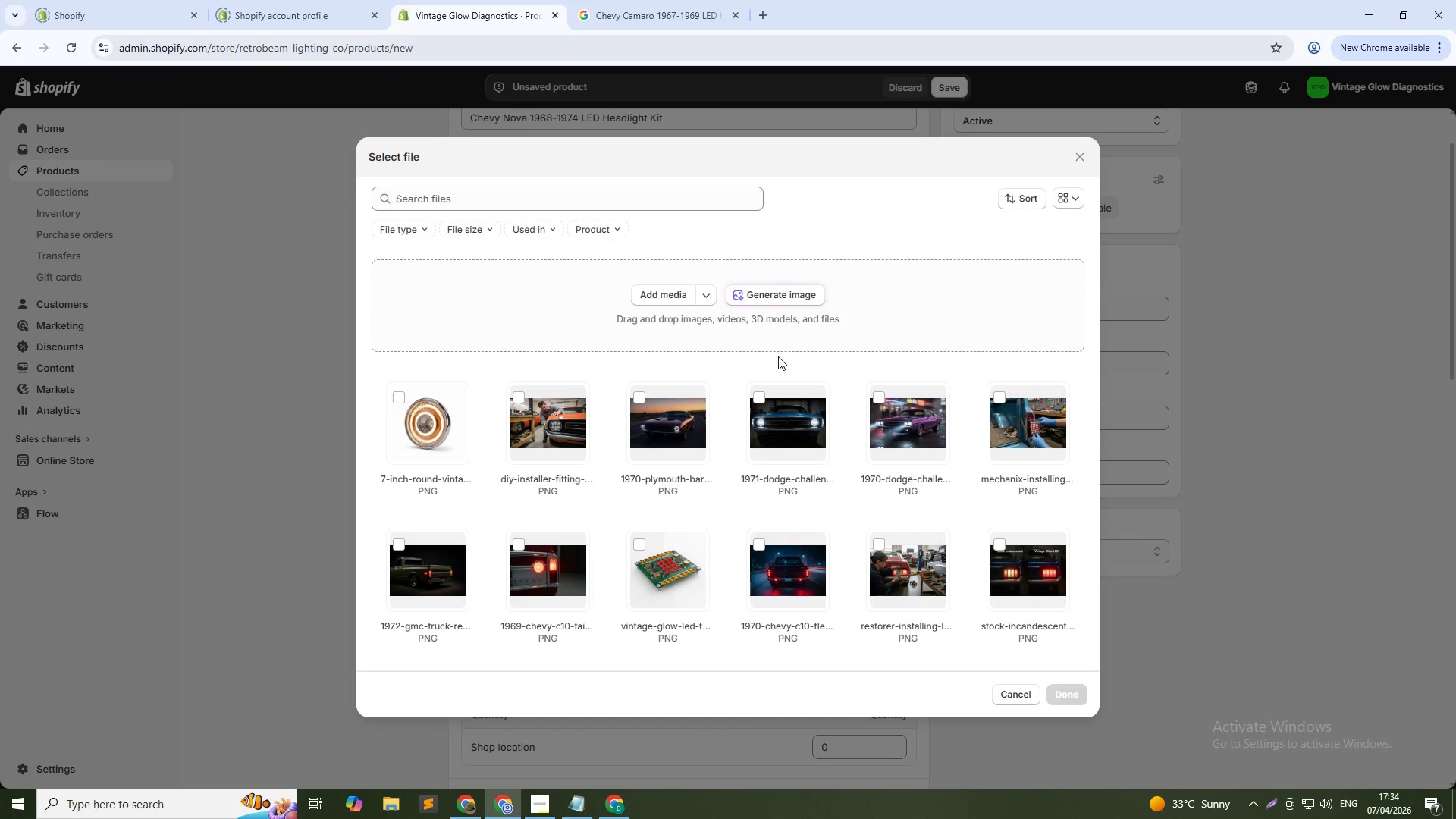 
left_click([780, 295])
 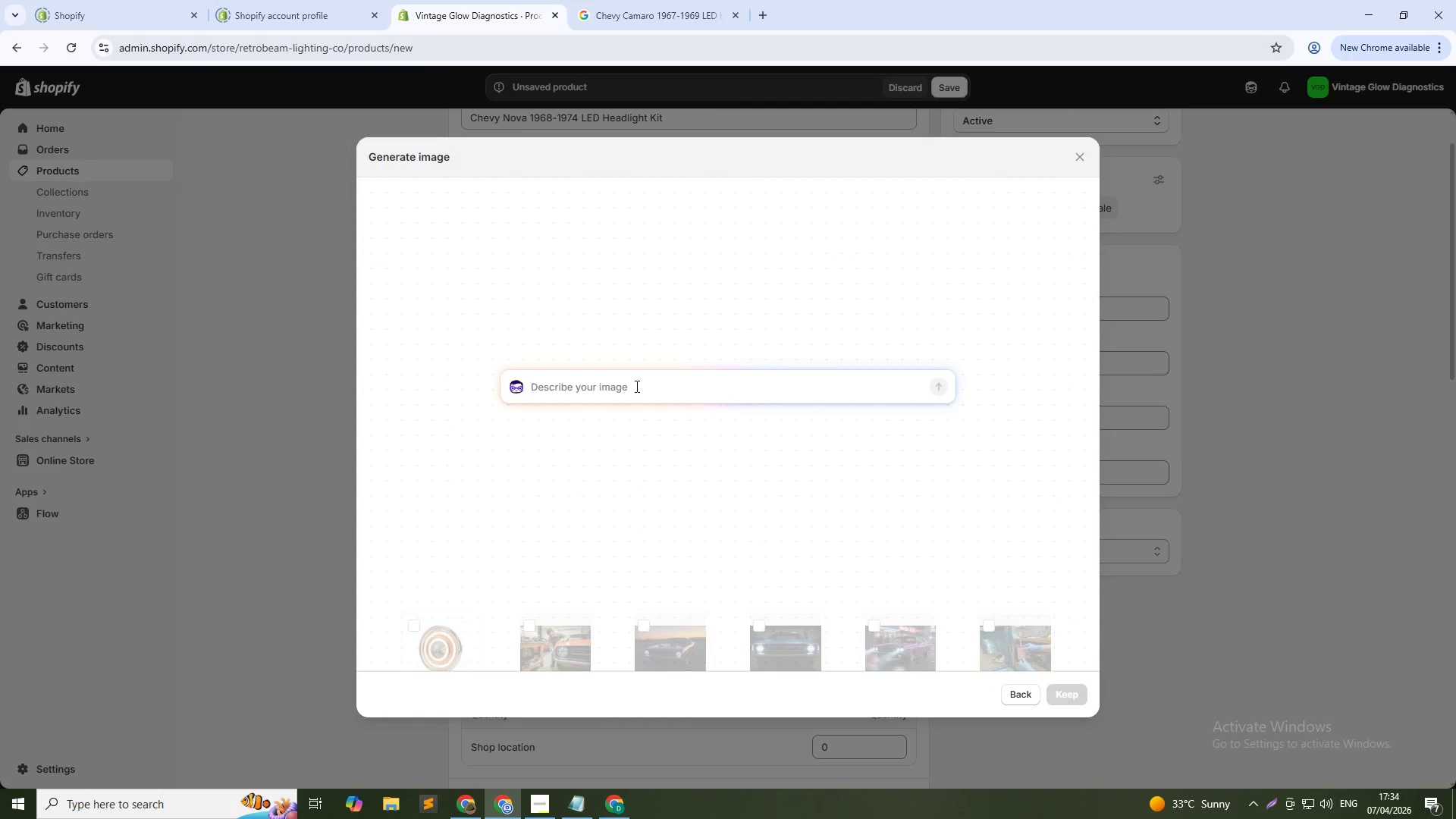 
left_click([635, 386])
 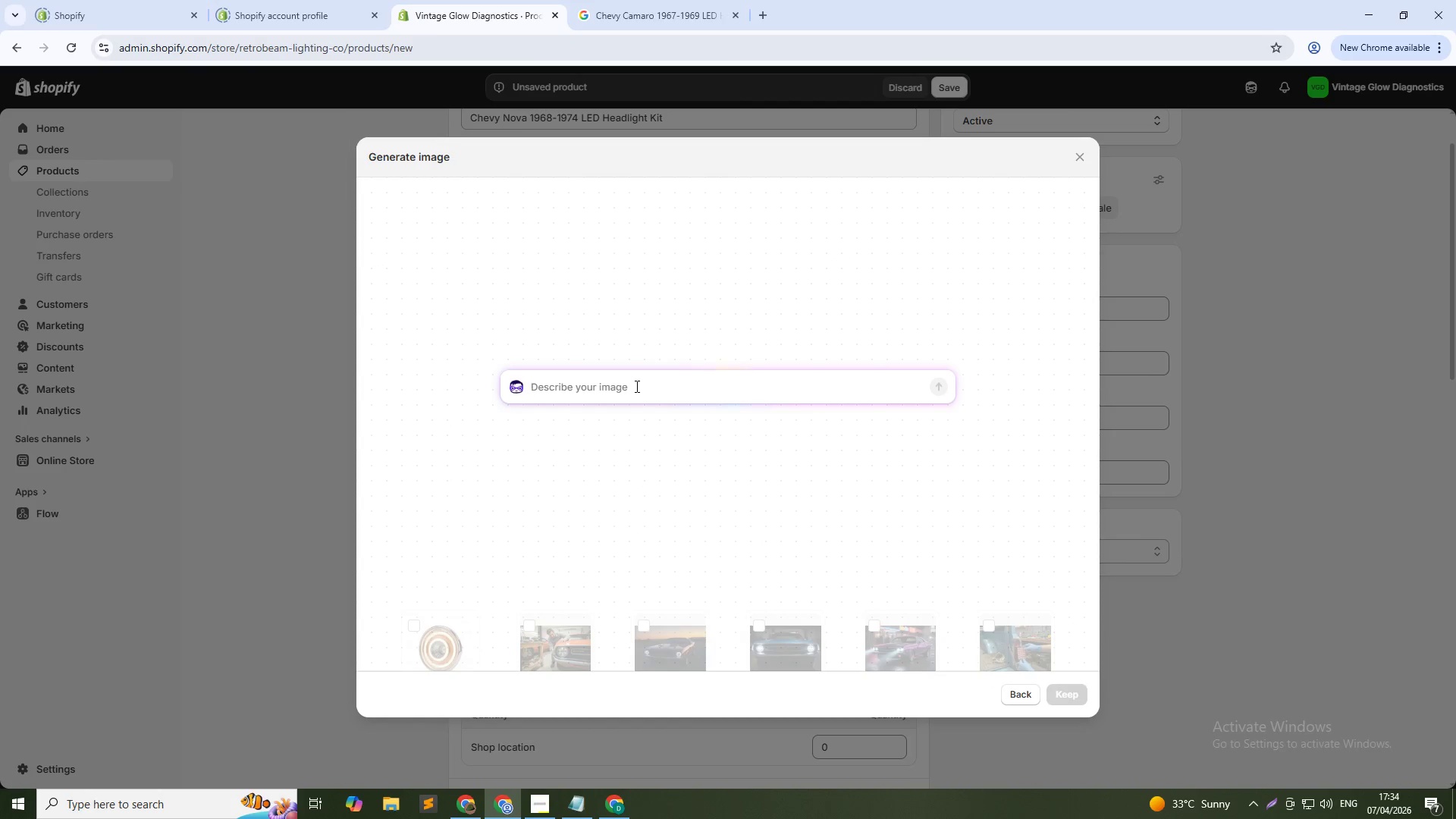 
type(1970 Chevy Nova SS front view drag strip drag )
 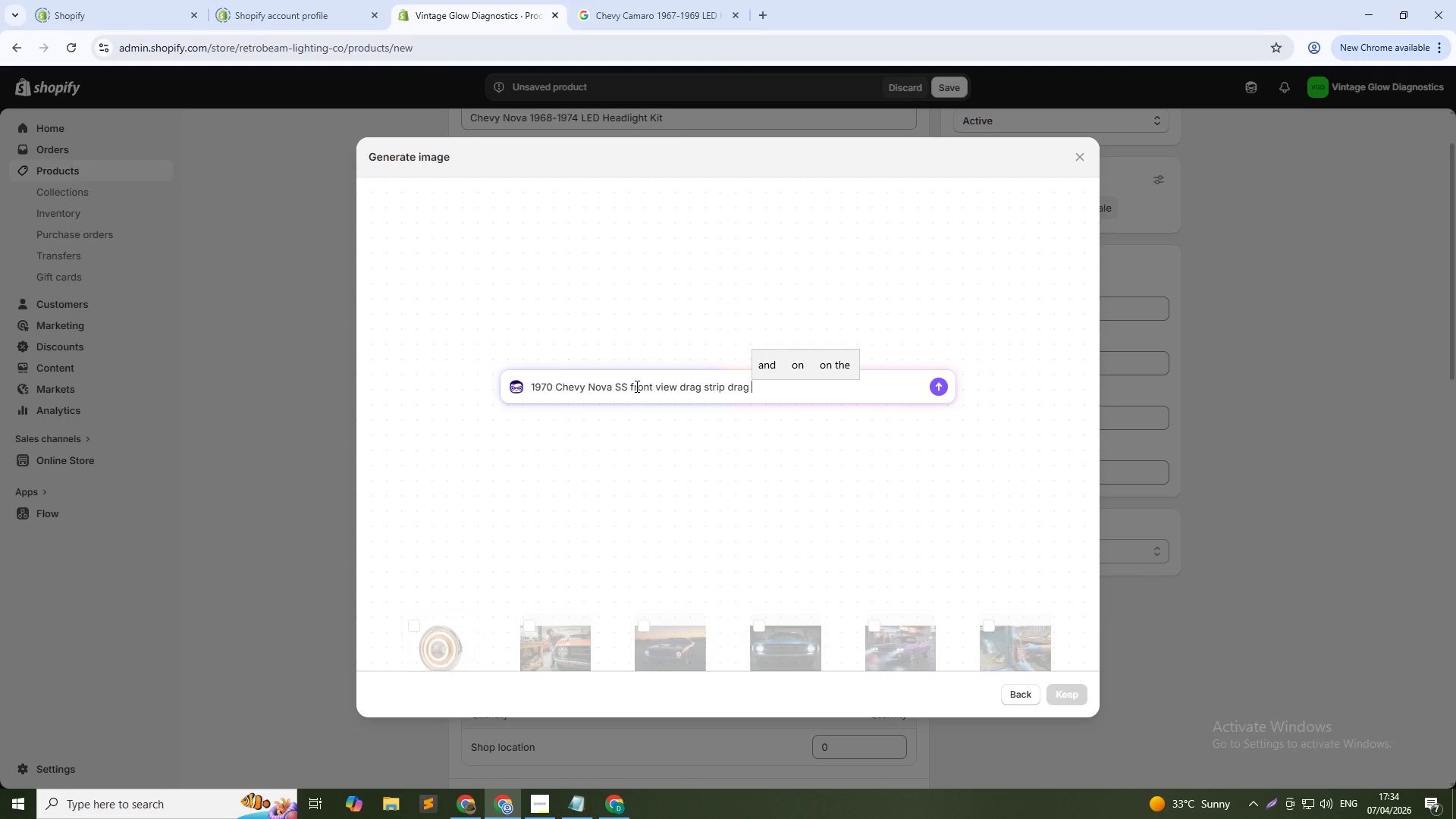 
wait(19.01)
 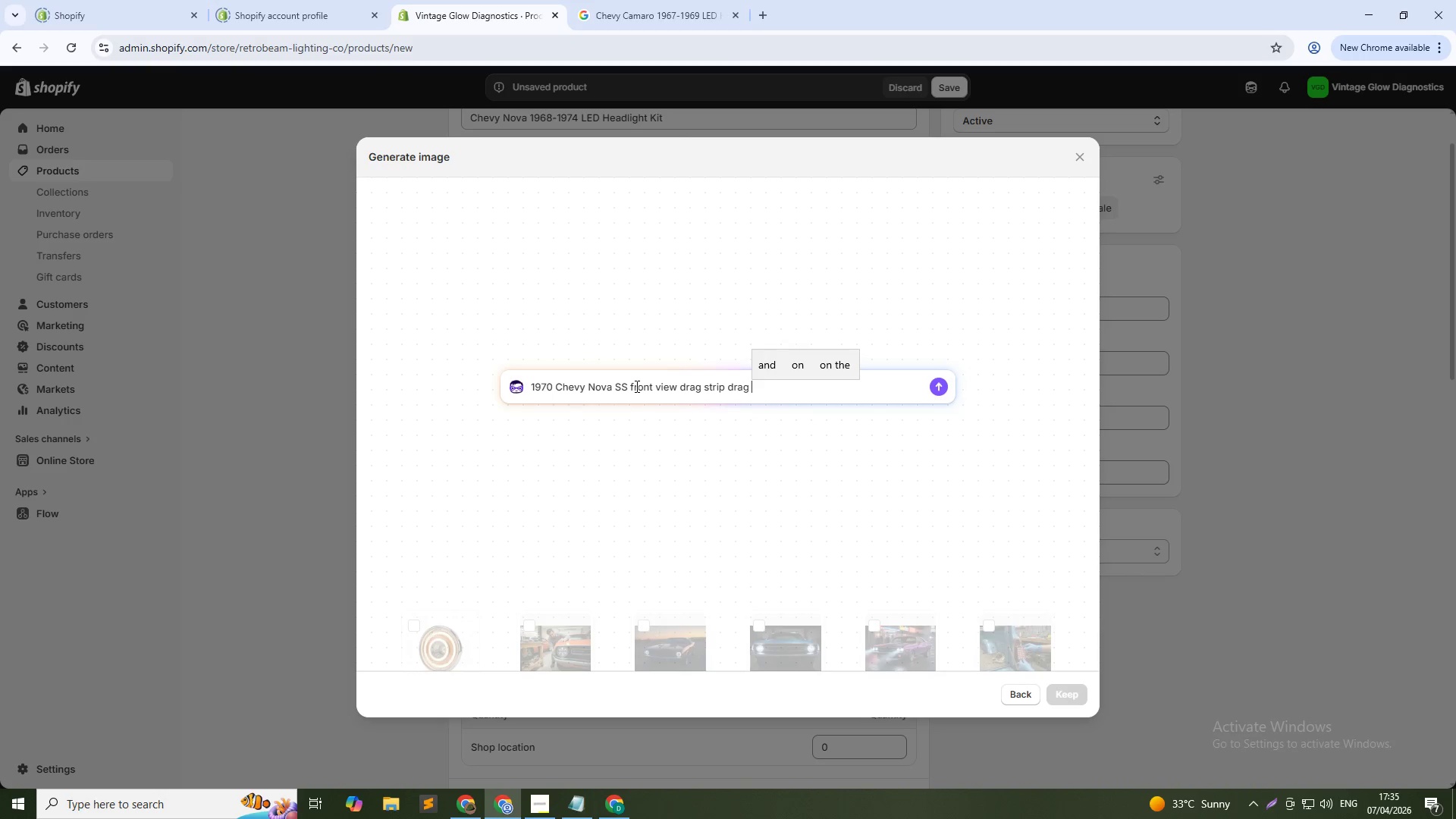 
key(Backspace)
key(Backspace)
key(Backspace)
key(Backspace)
key(Backspace)
type(night scene, LED headlights on bright)
 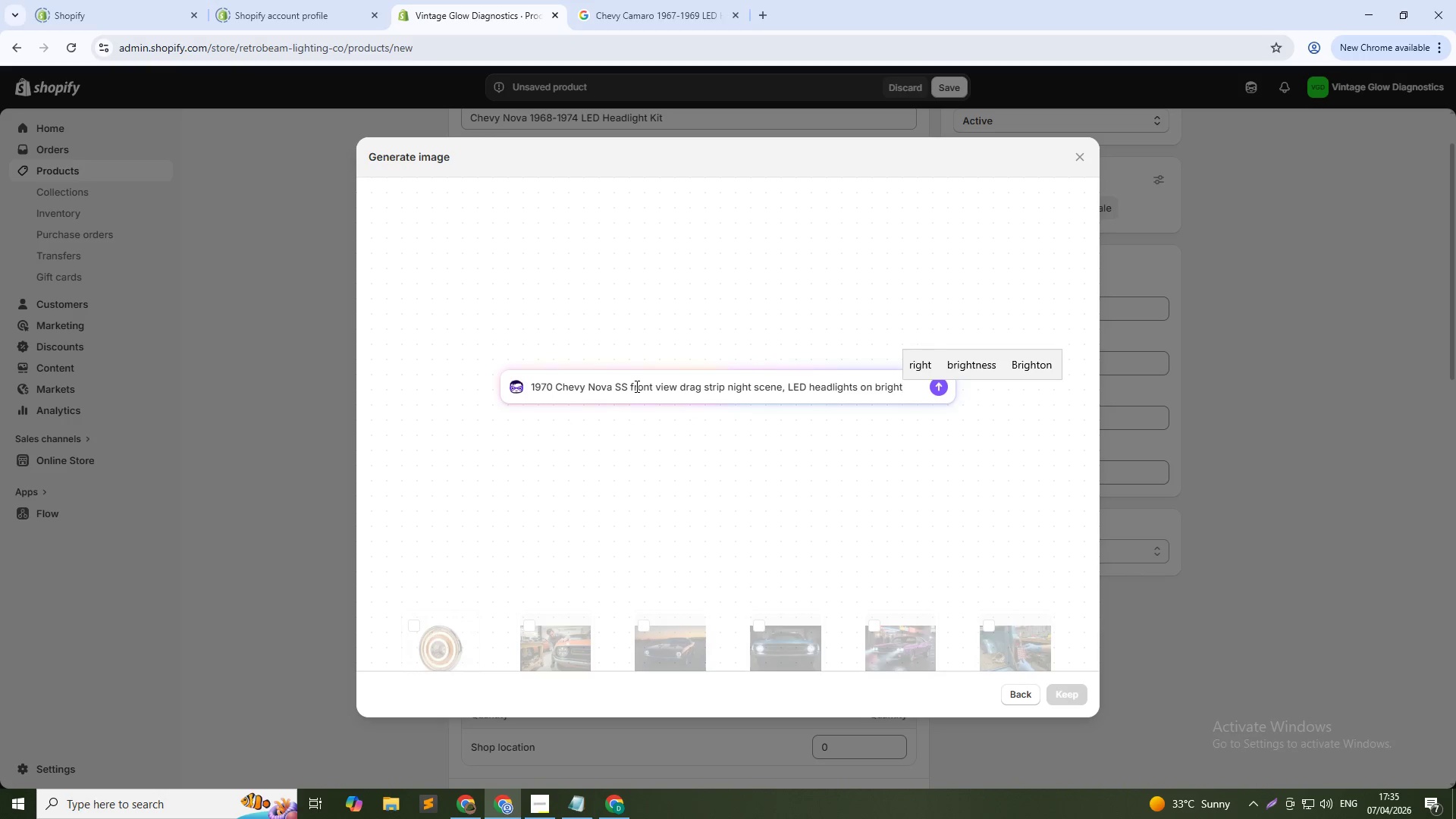 
key(Enter)
 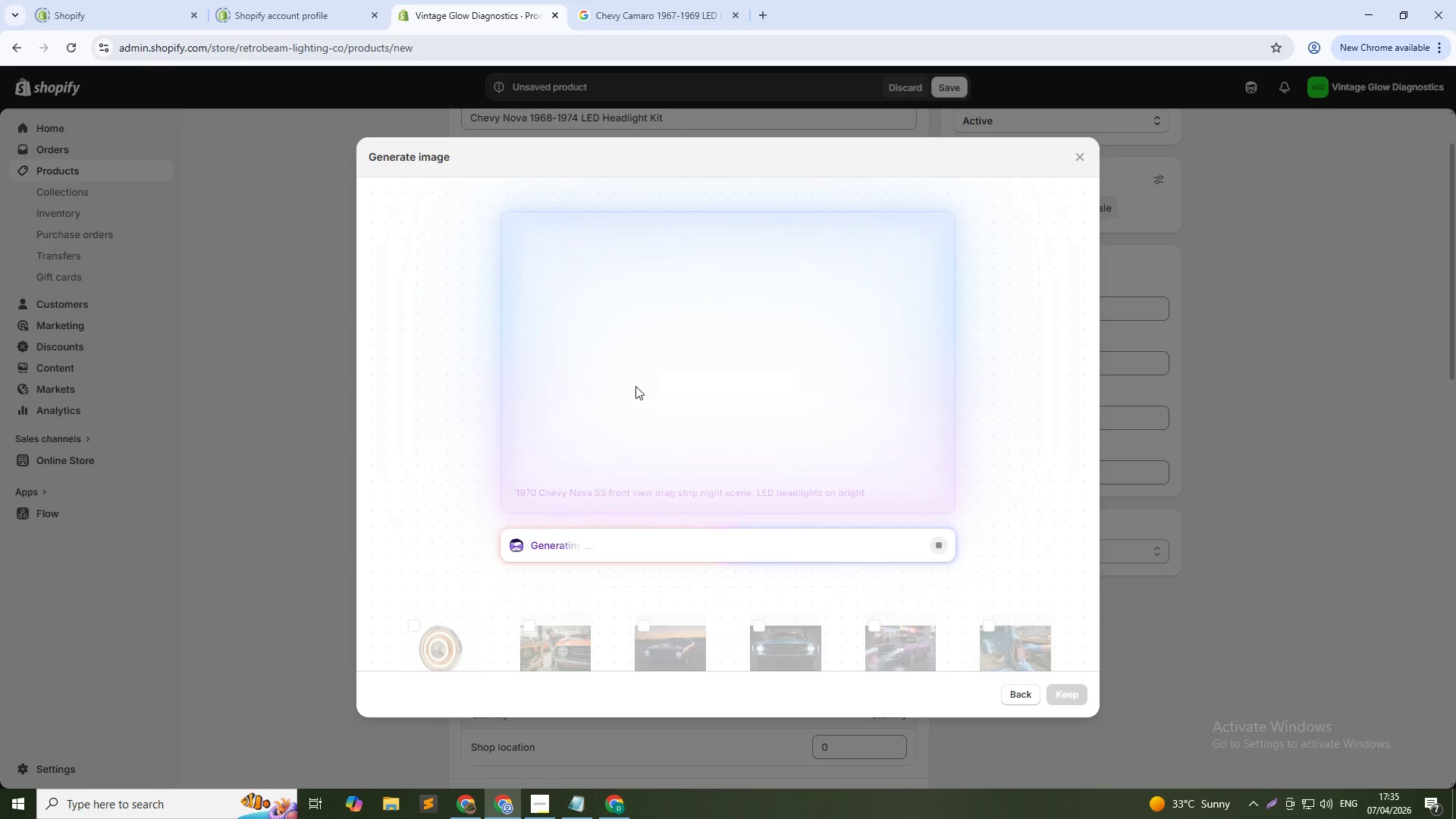 
wait(31.97)
 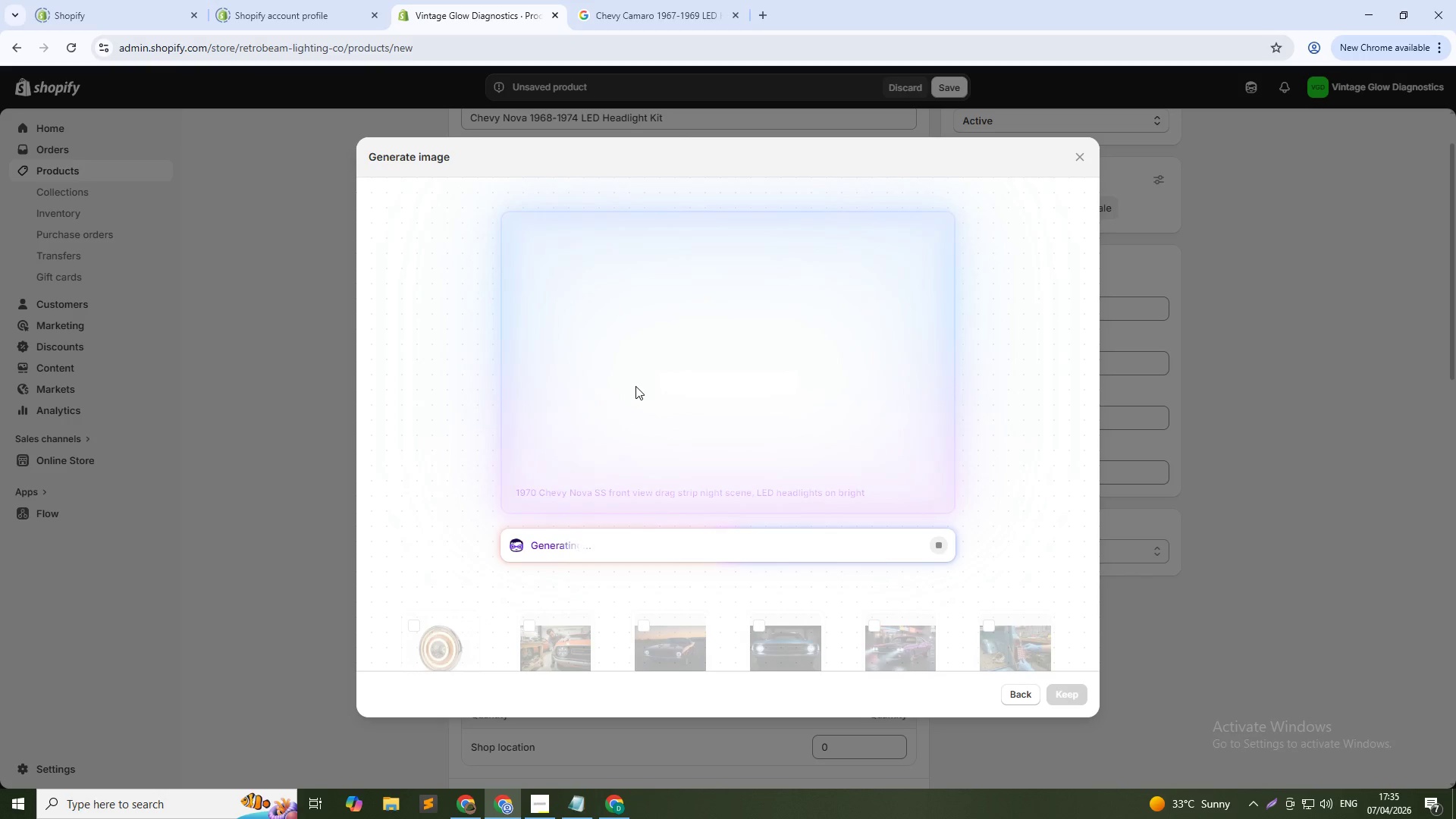 
left_click([1073, 701])
 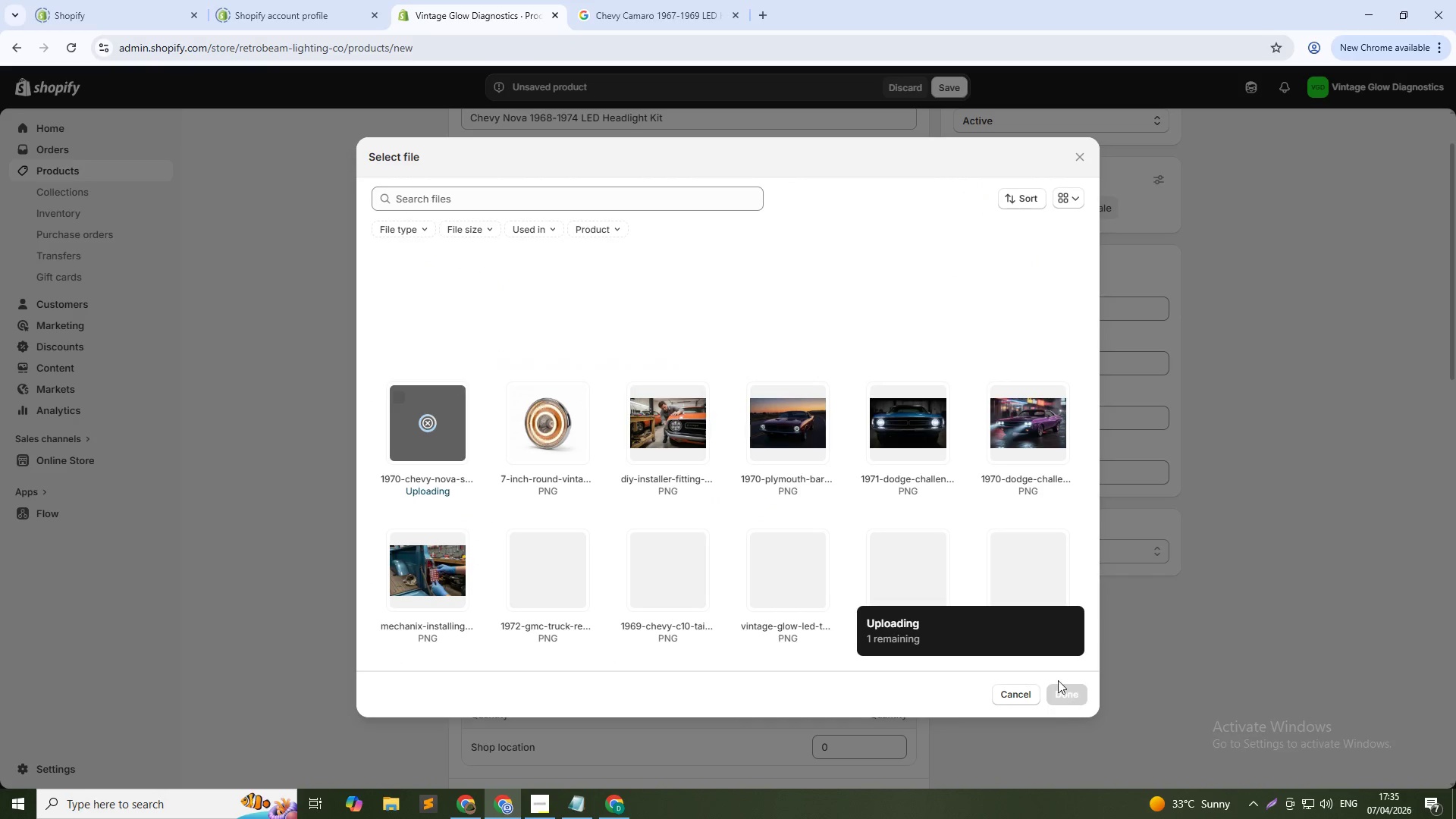 
key(Alt+AltLeft)
 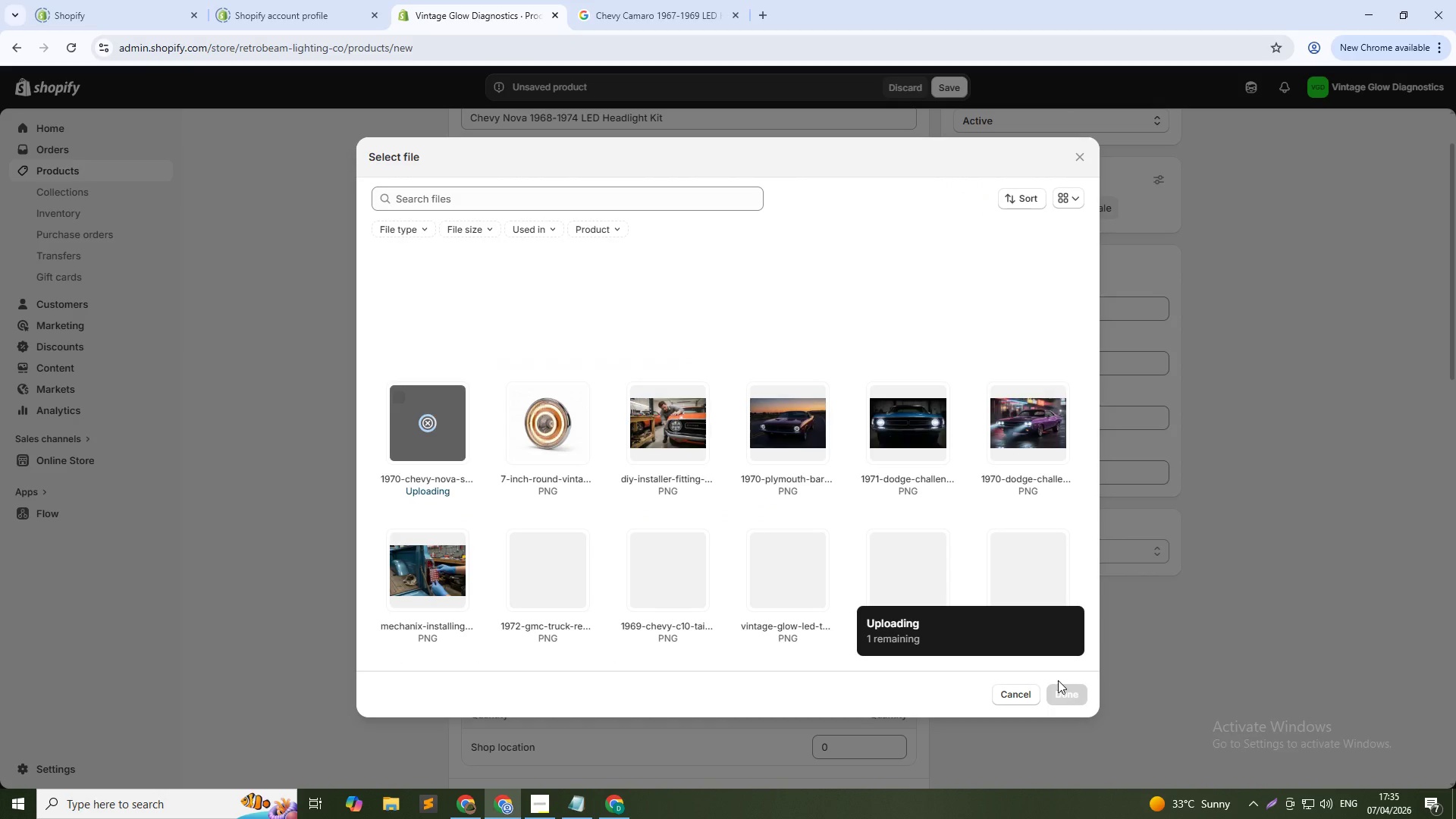 
key(Alt+Tab)
 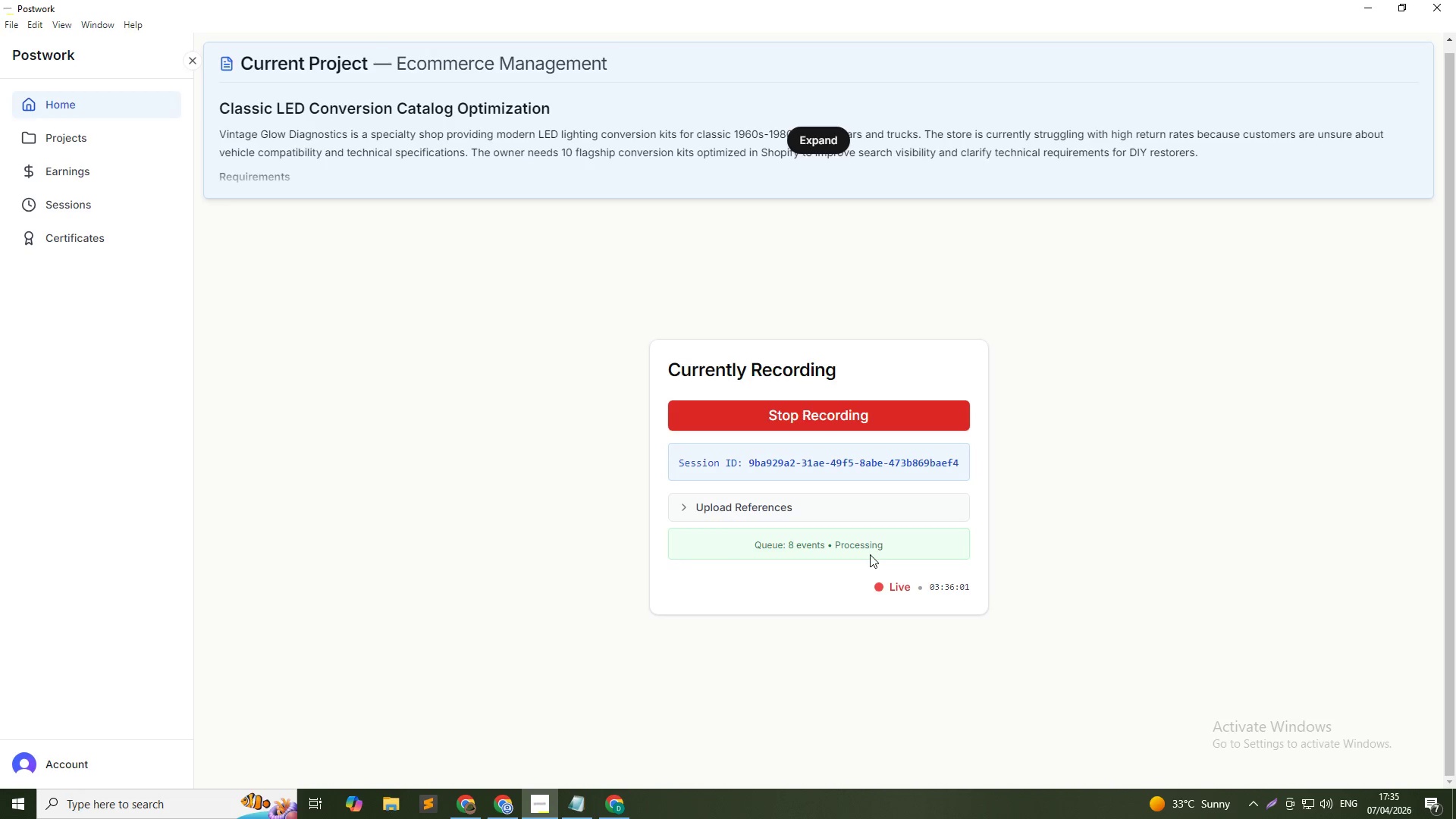 
key(Alt+AltLeft)